 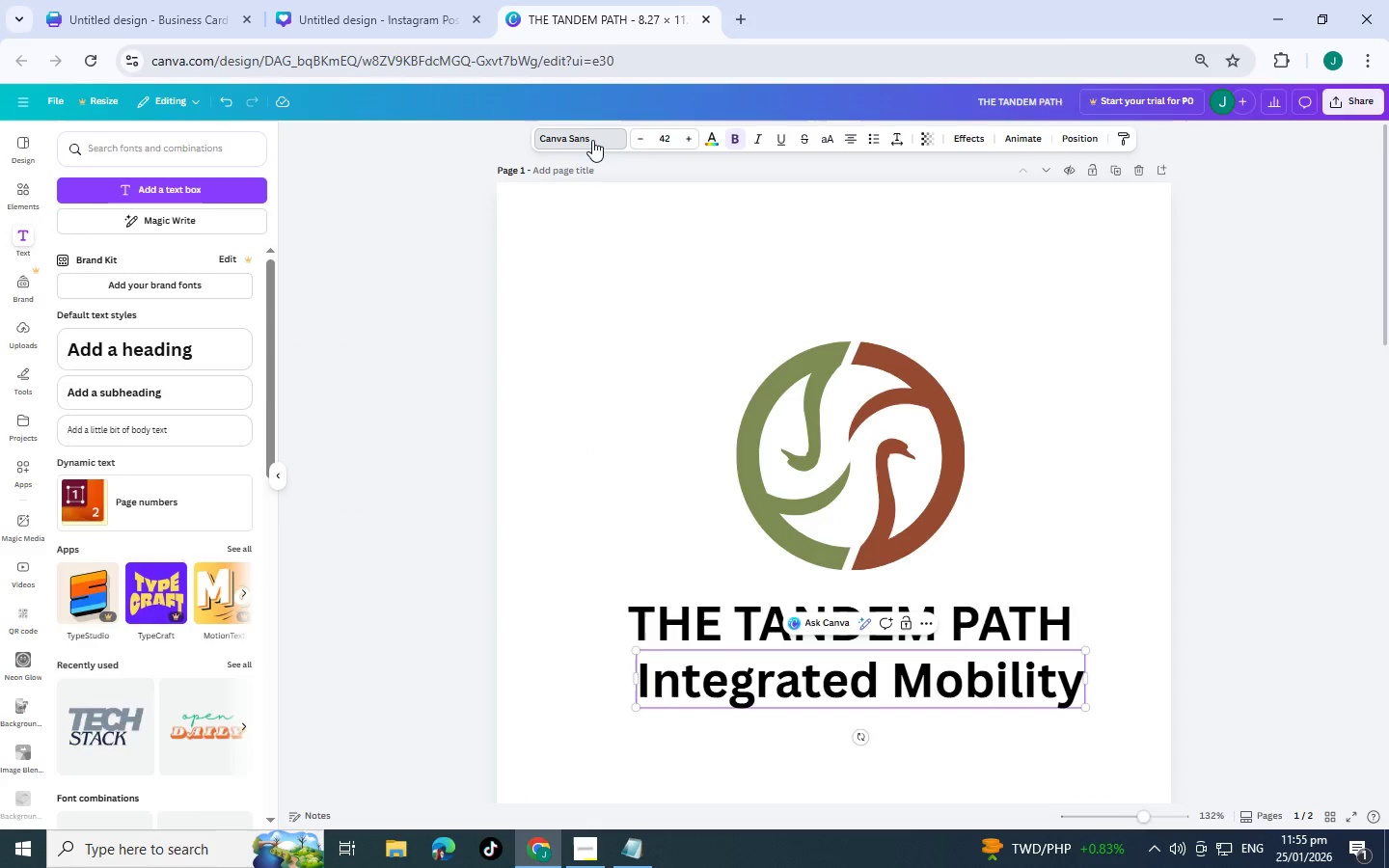 
left_click([157, 205])
 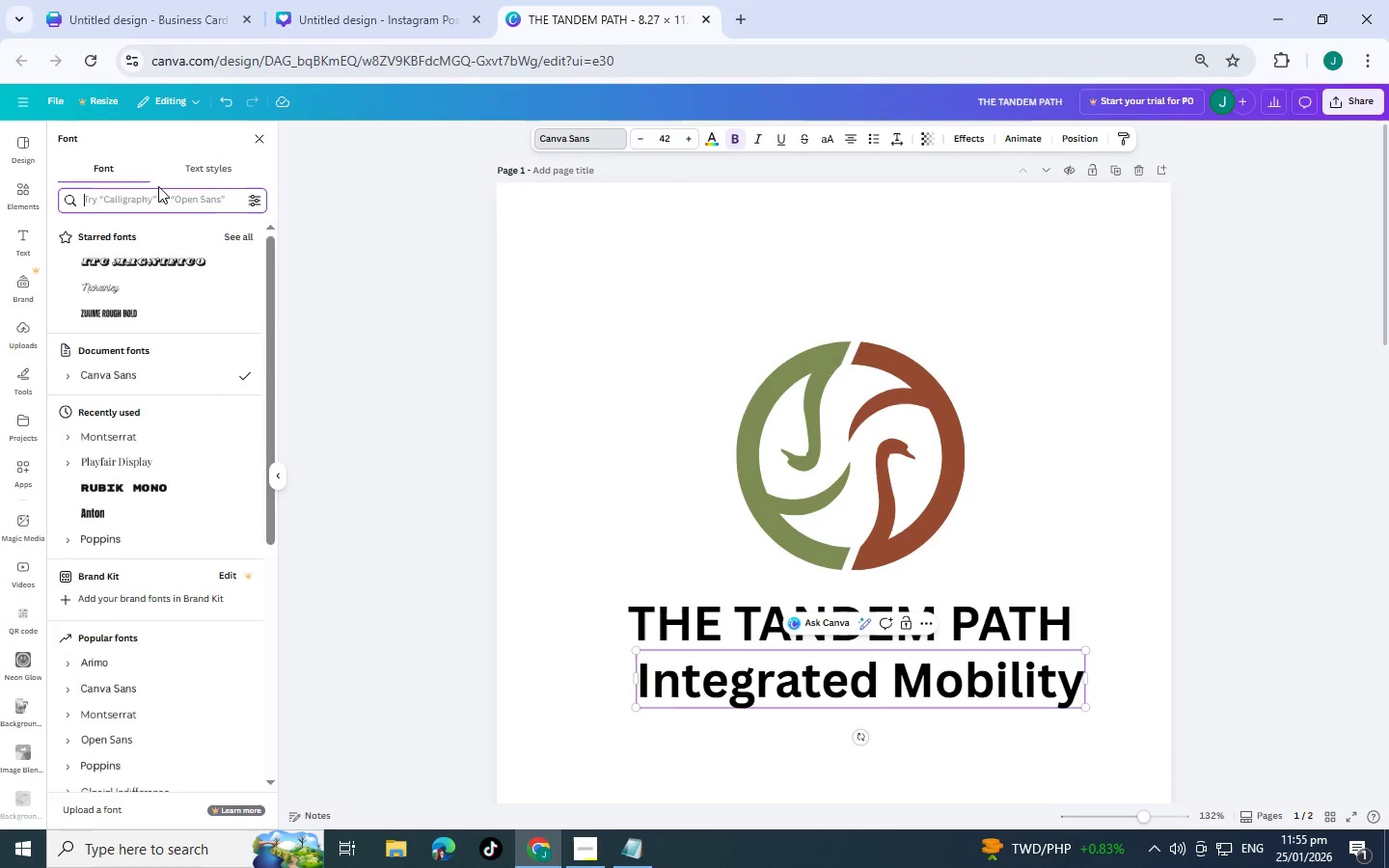 
type(sans)
 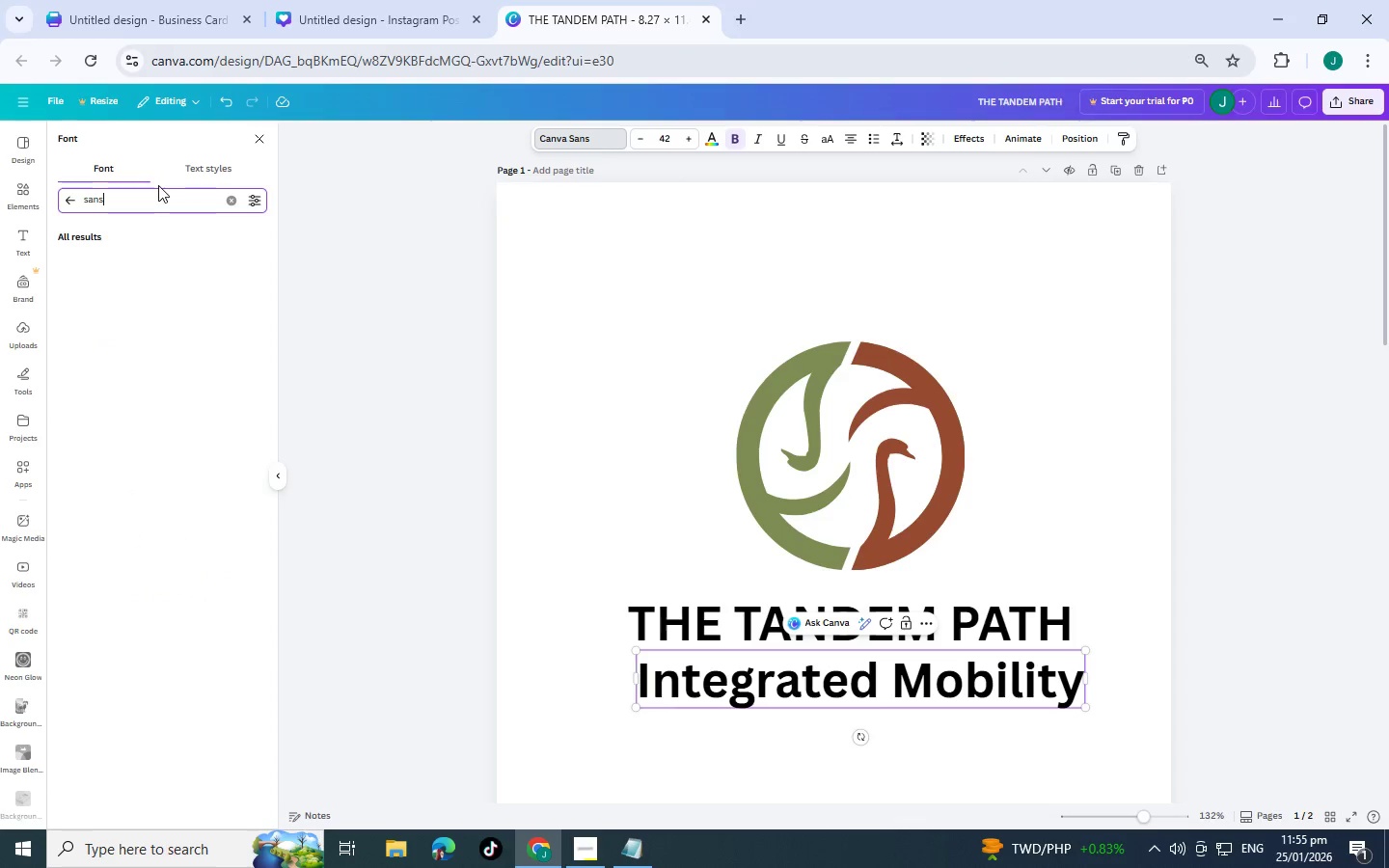 
key(Enter)
 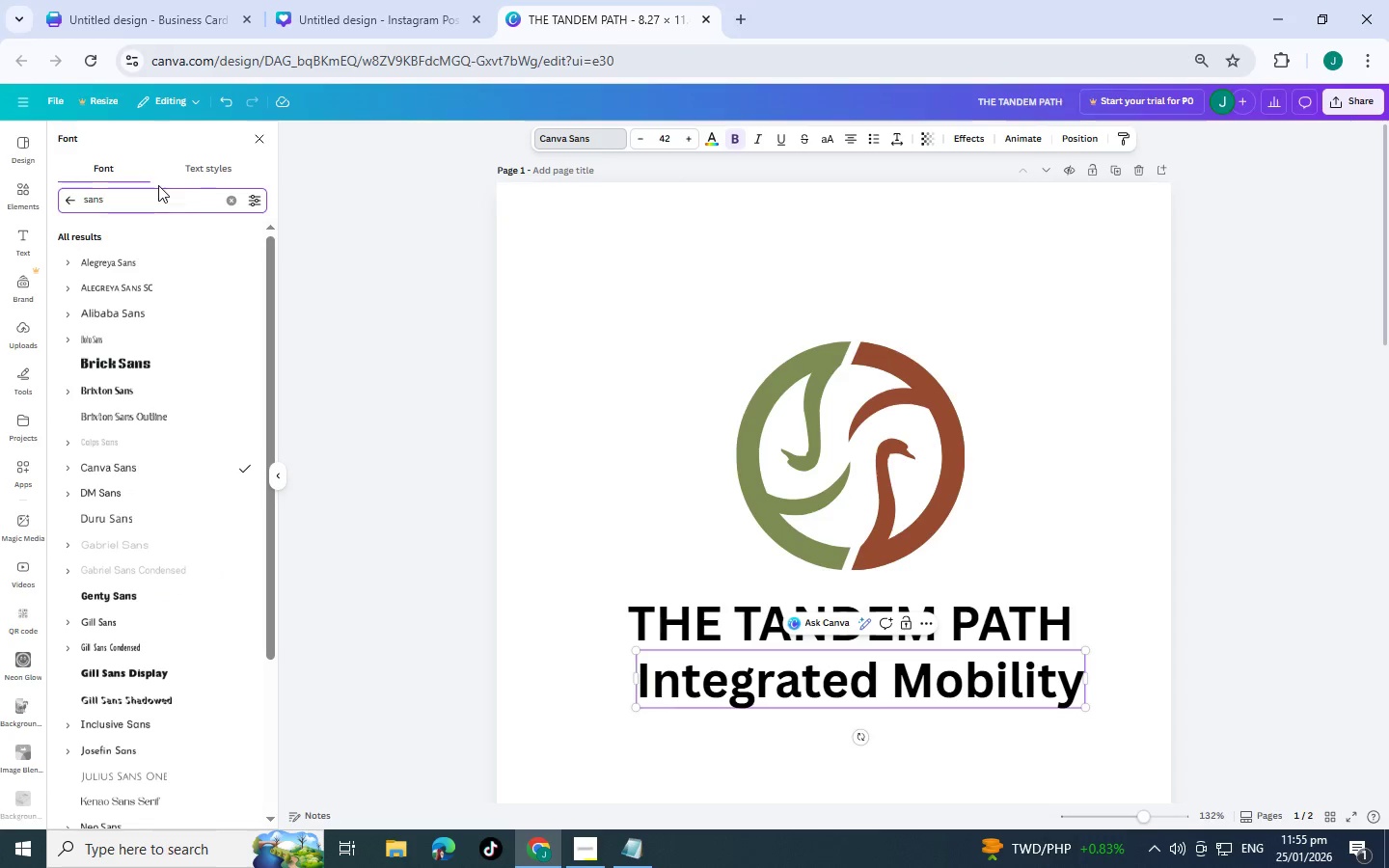 
left_click([167, 263])
 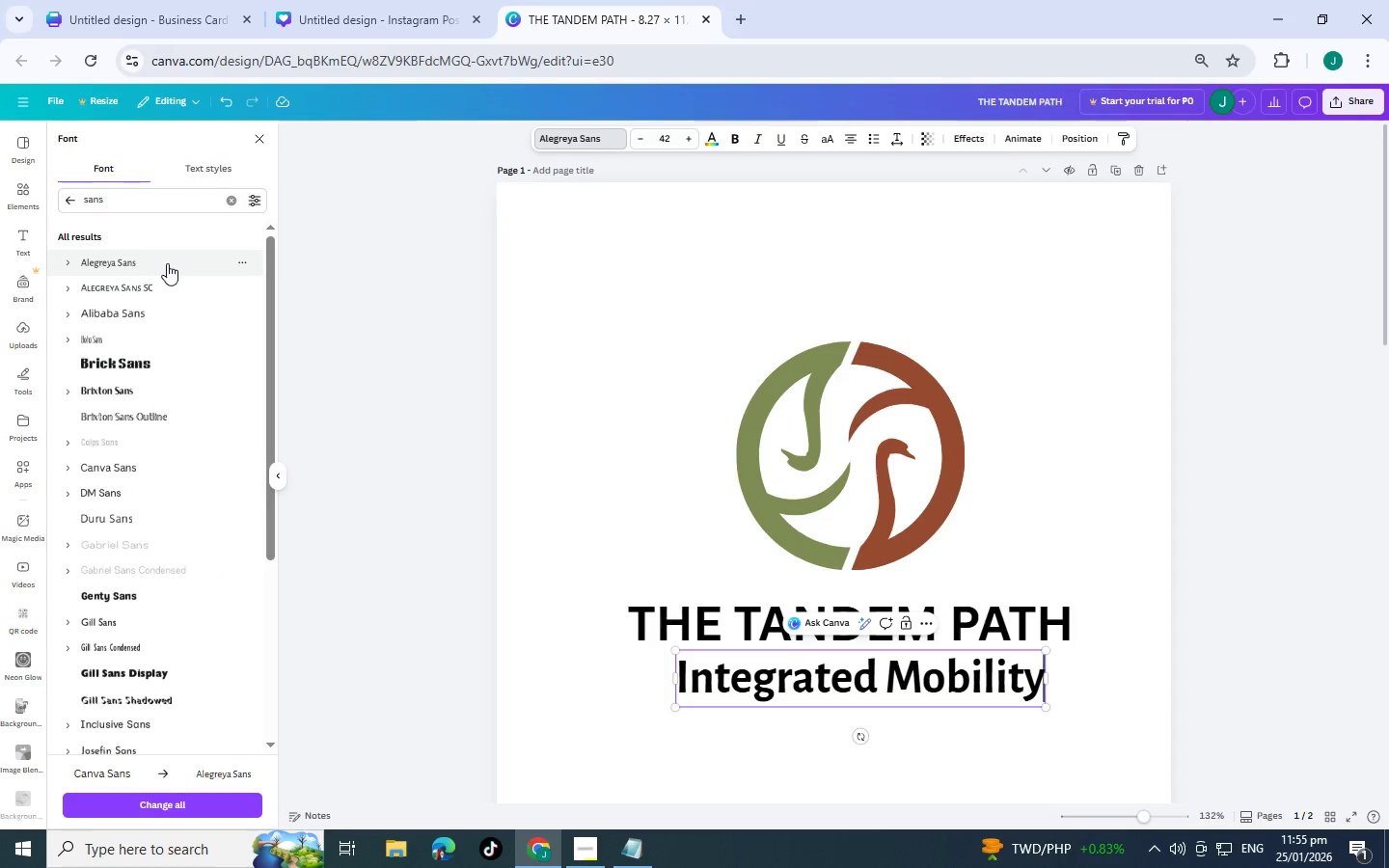 
left_click([154, 290])
 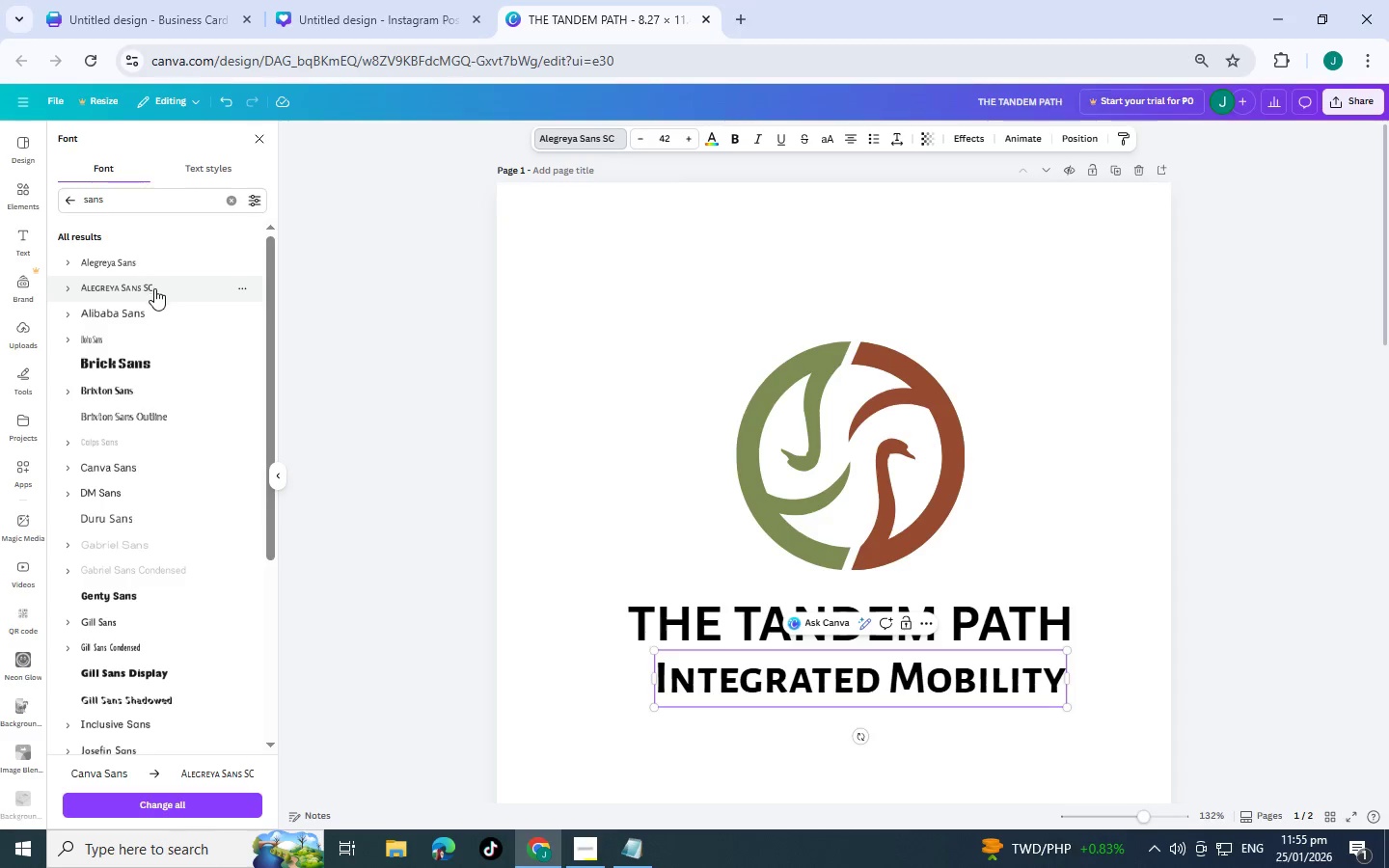 
left_click([153, 313])
 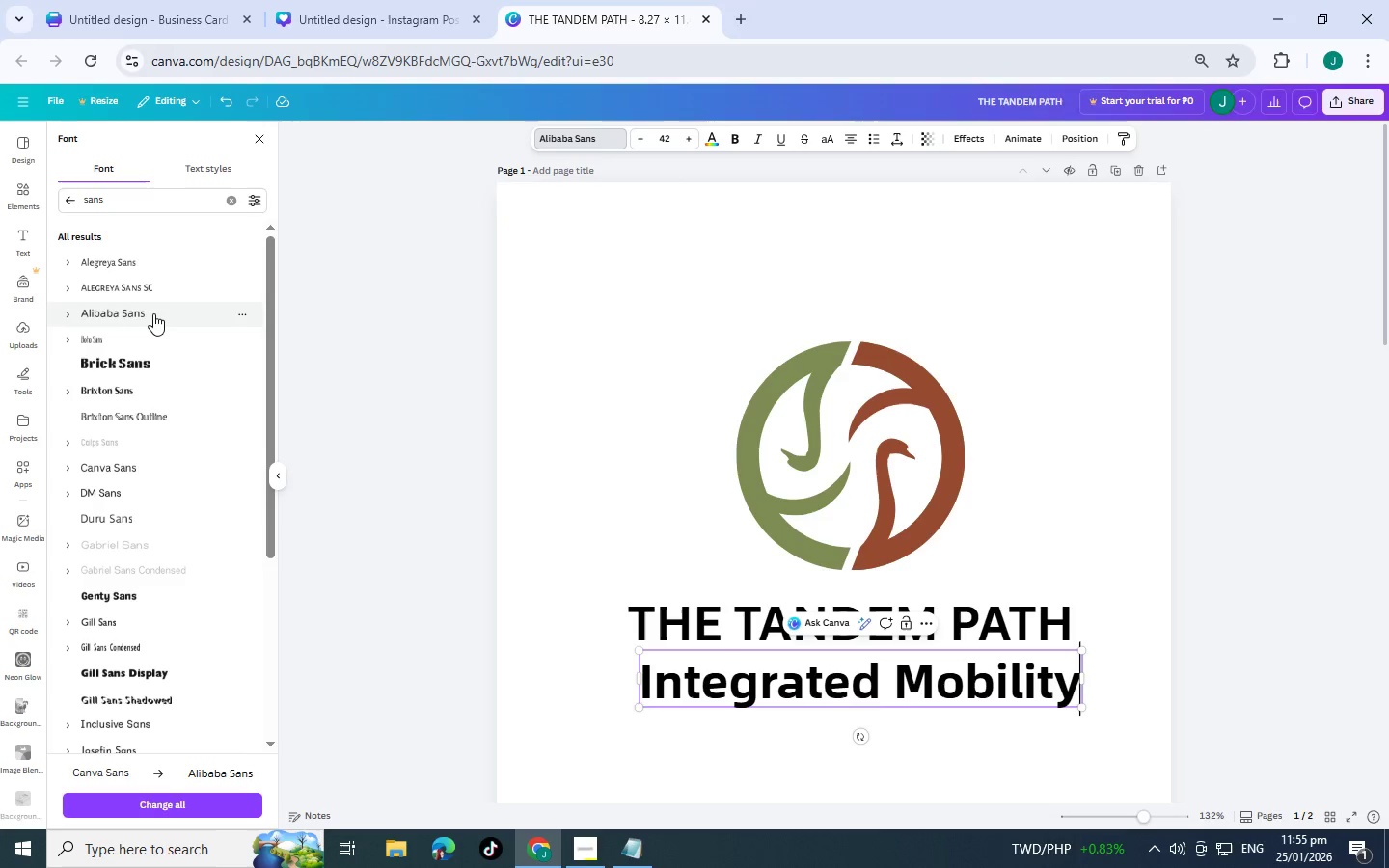 
wait(5.3)
 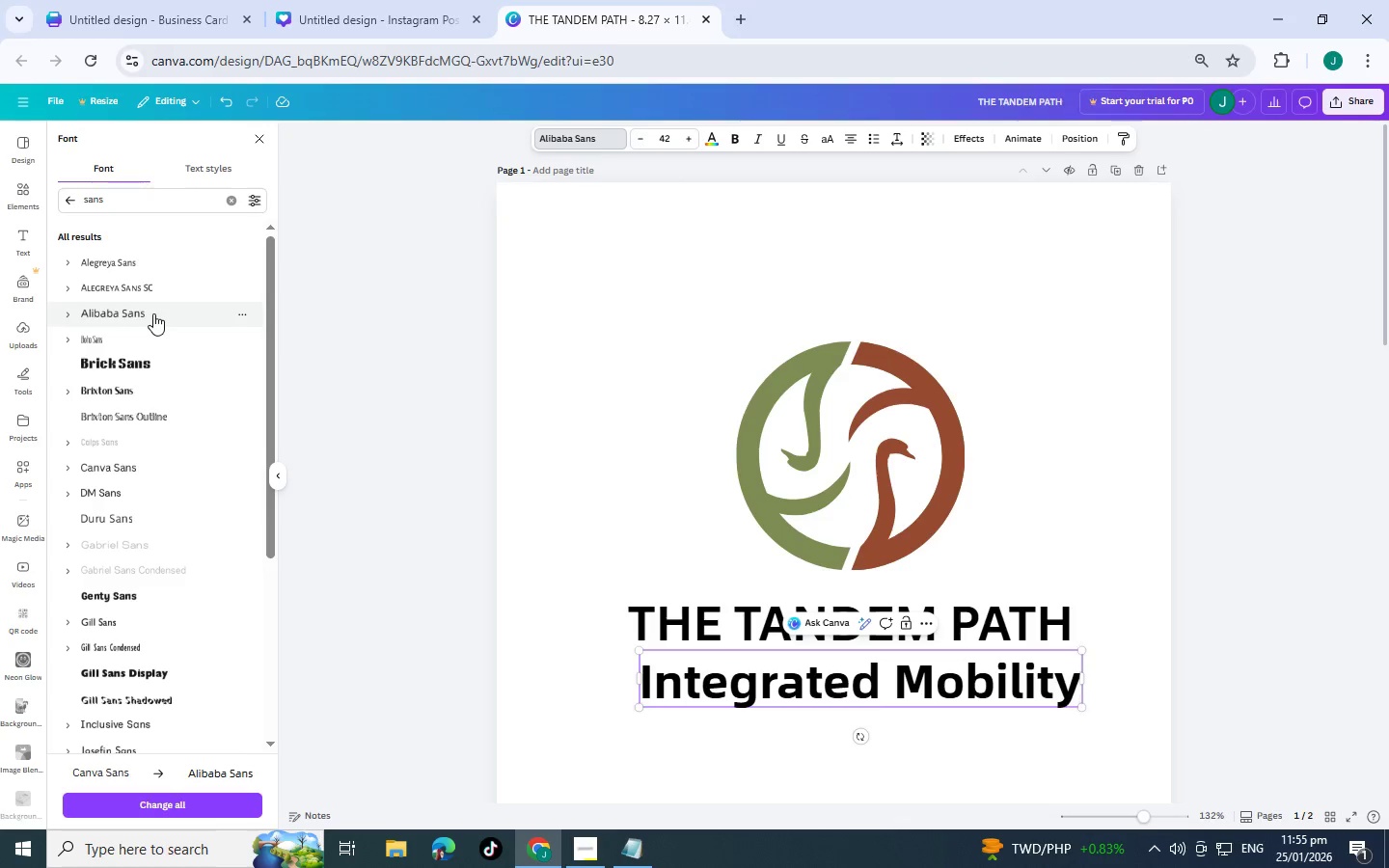 
left_click([136, 340])
 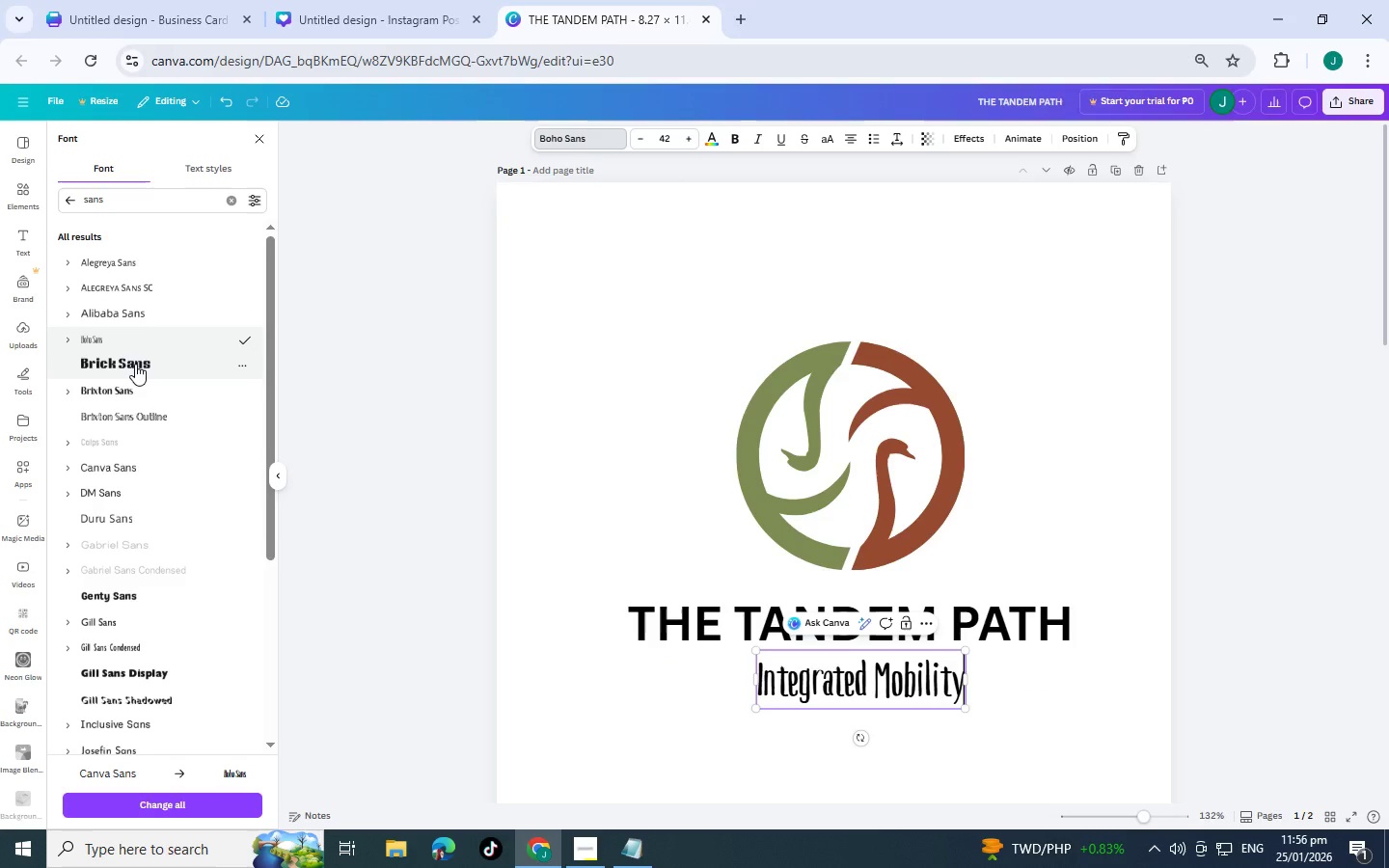 
left_click([135, 364])
 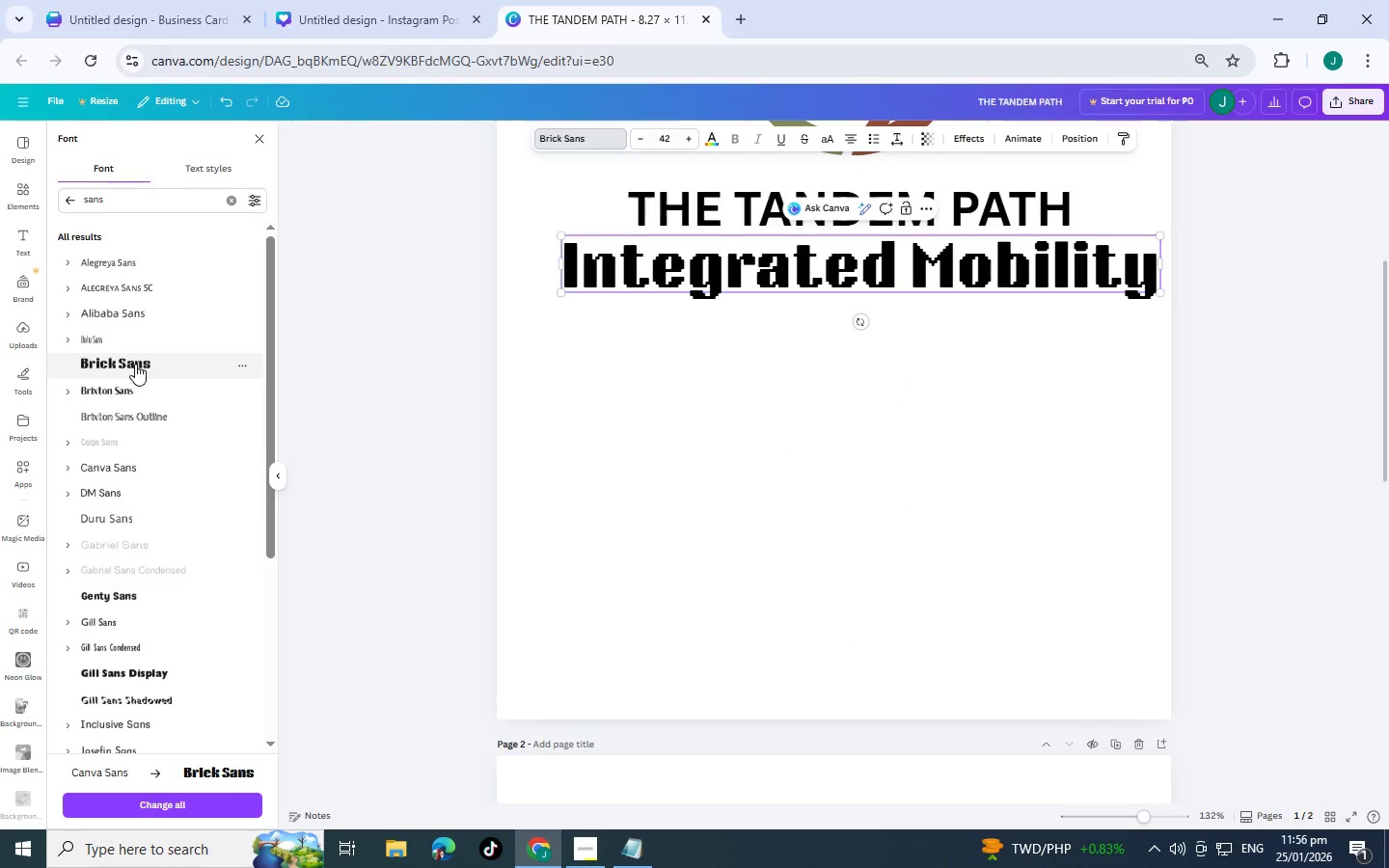 
scroll: coordinate [118, 495], scroll_direction: down, amount: 7.0
 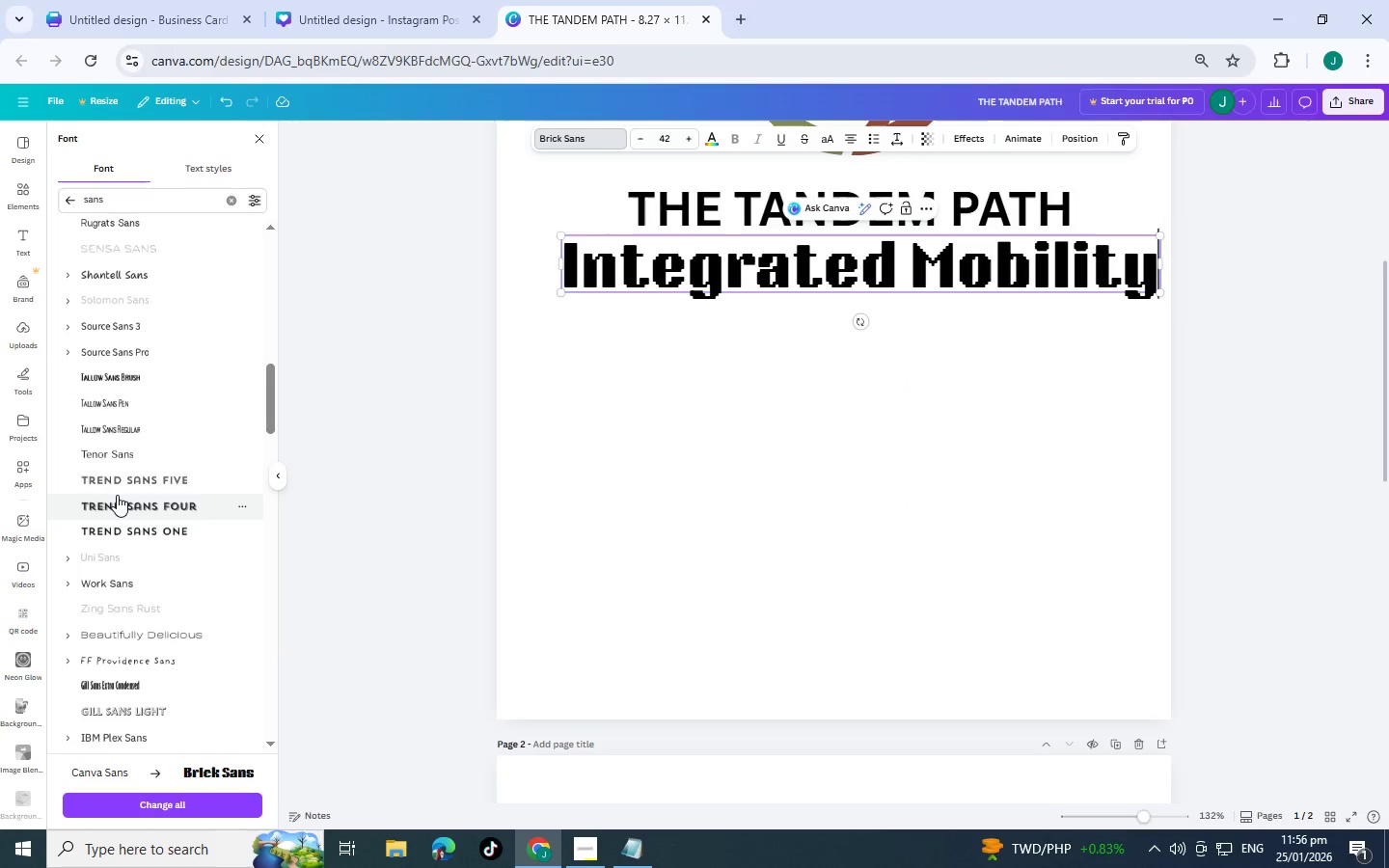 
scroll: coordinate [117, 493], scroll_direction: up, amount: 8.0
 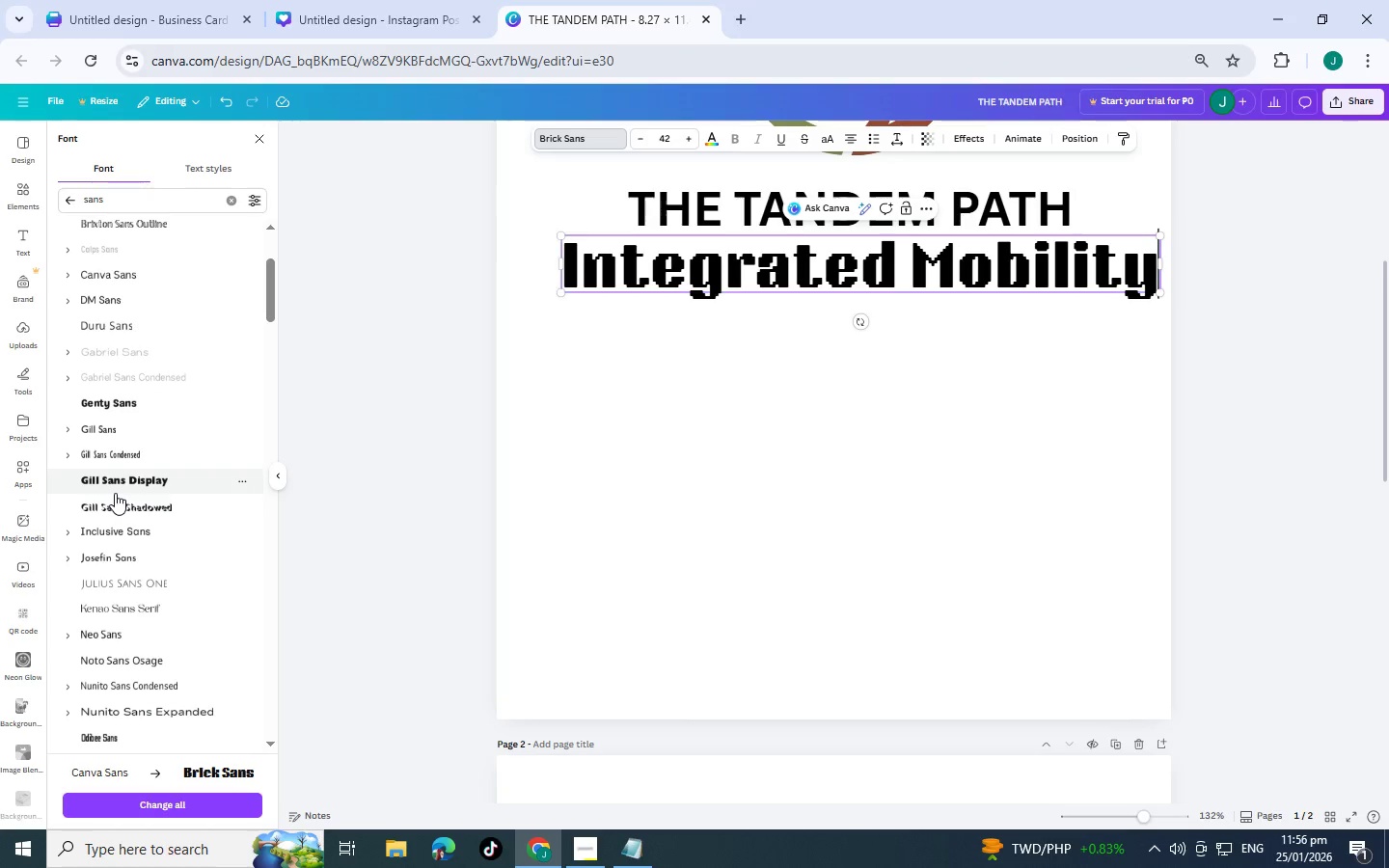 
scroll: coordinate [115, 493], scroll_direction: up, amount: 2.0
 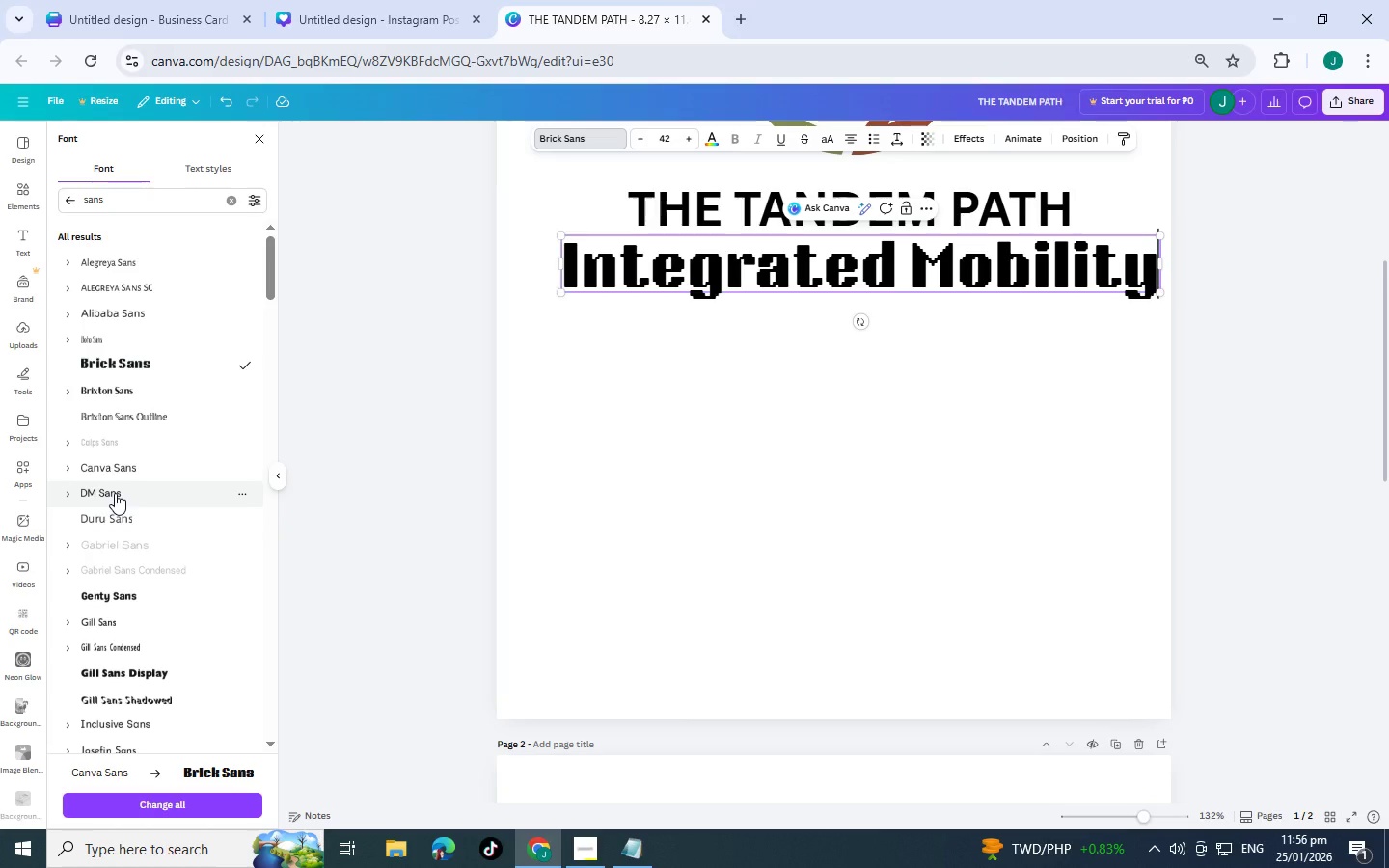 
wait(9.04)
 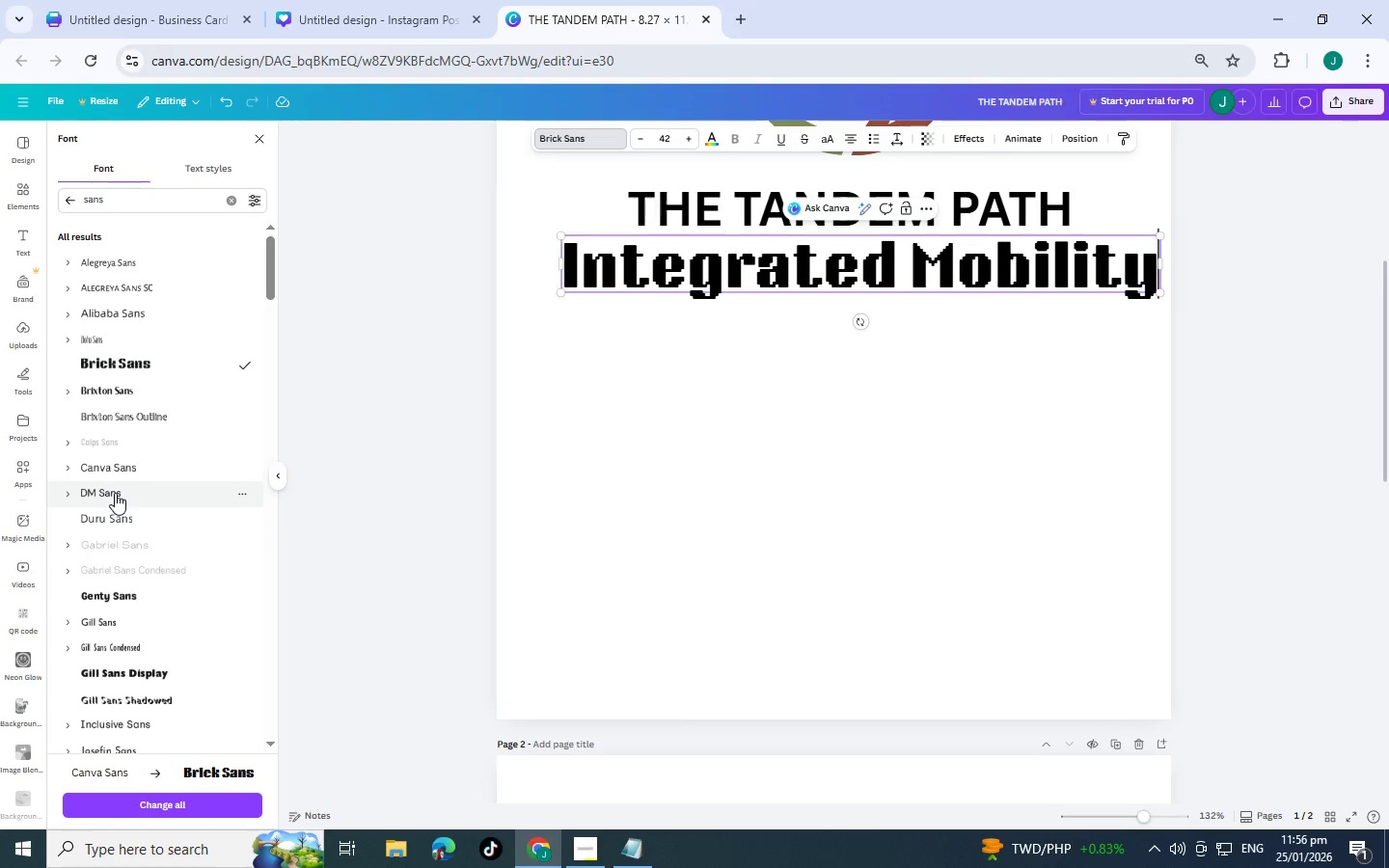 
scroll: coordinate [115, 493], scroll_direction: down, amount: 2.0
 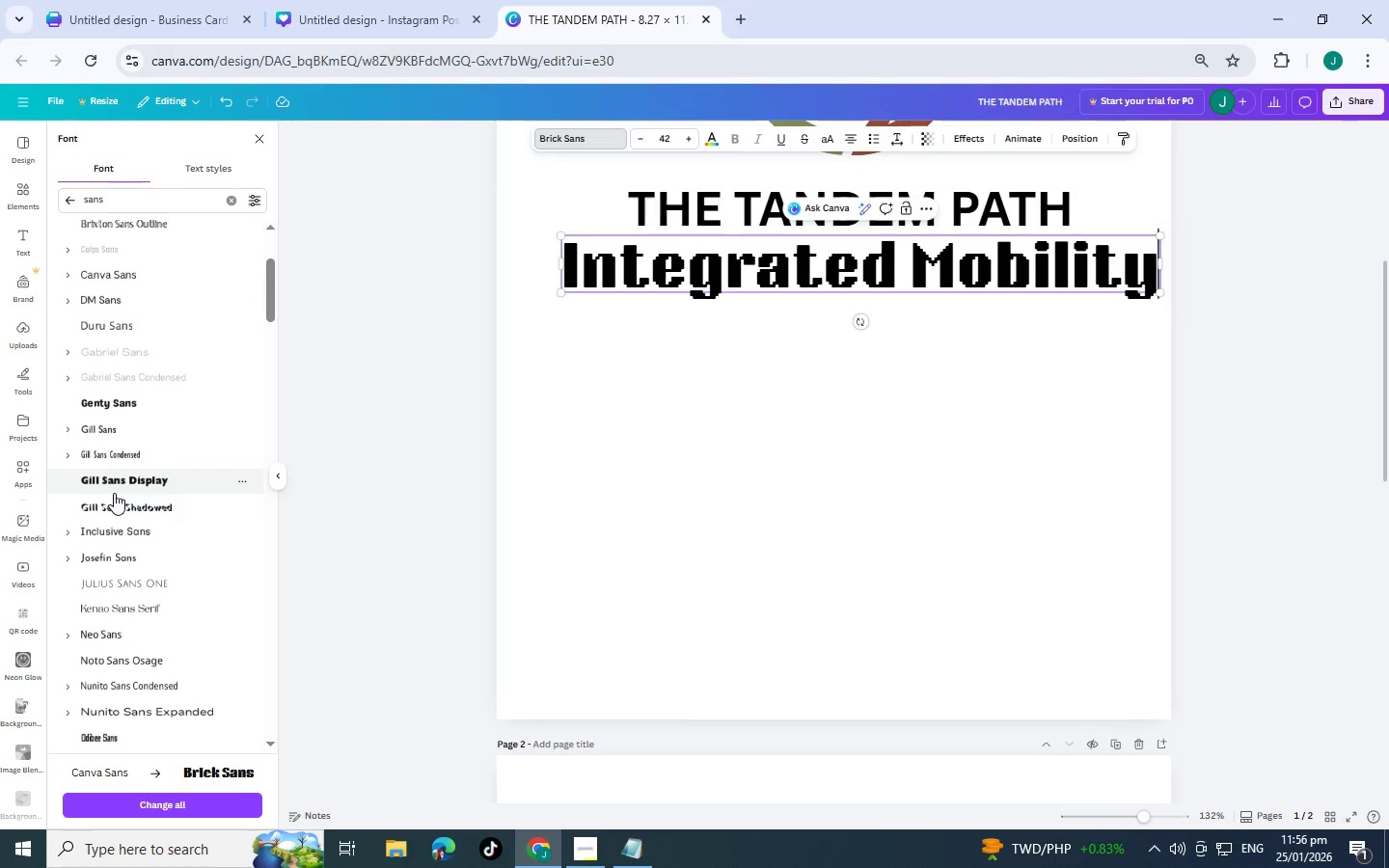 
scroll: coordinate [114, 493], scroll_direction: up, amount: 1.0
 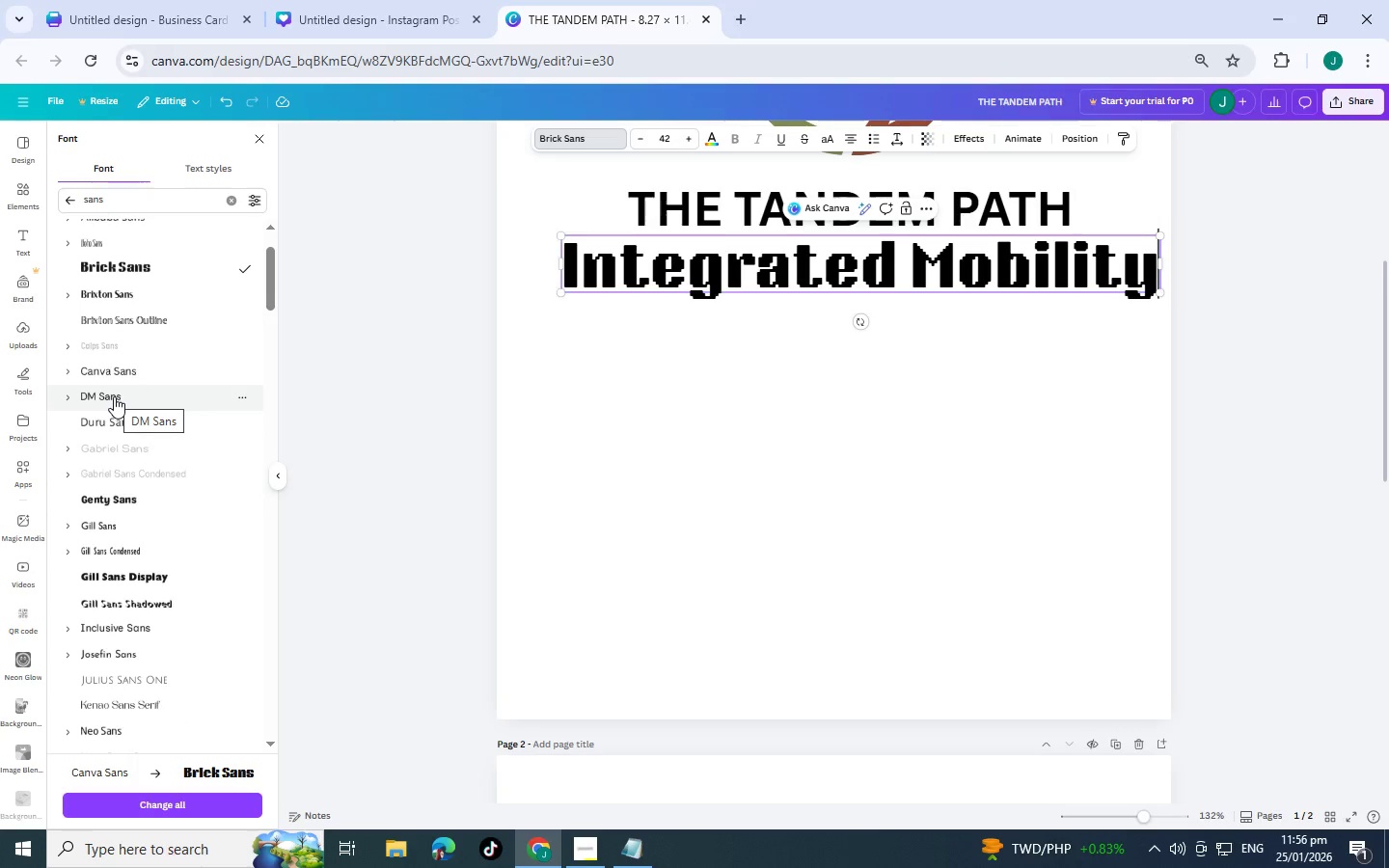 
left_click([114, 396])
 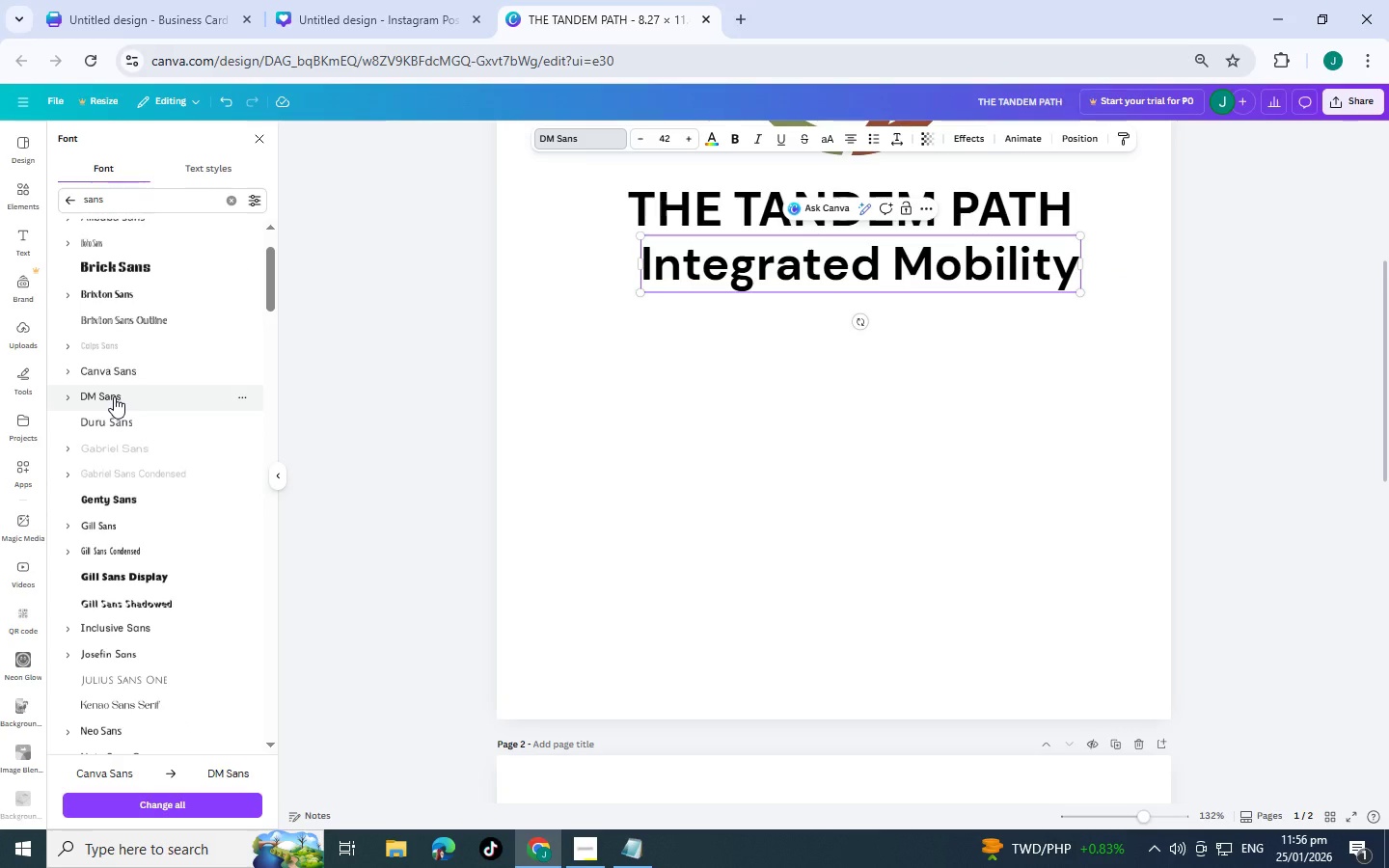 
wait(5.05)
 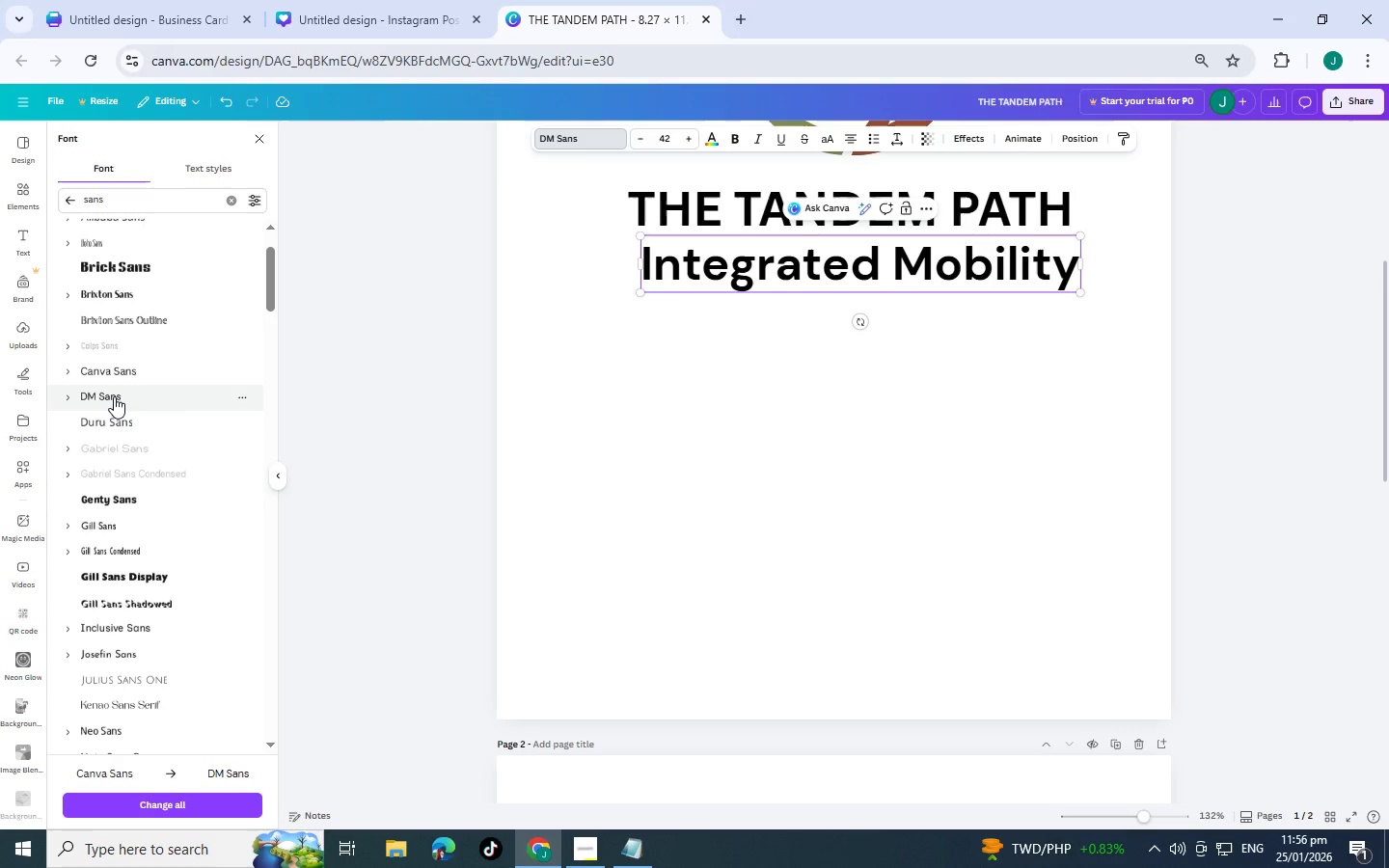 
scroll: coordinate [114, 409], scroll_direction: down, amount: 1.0
 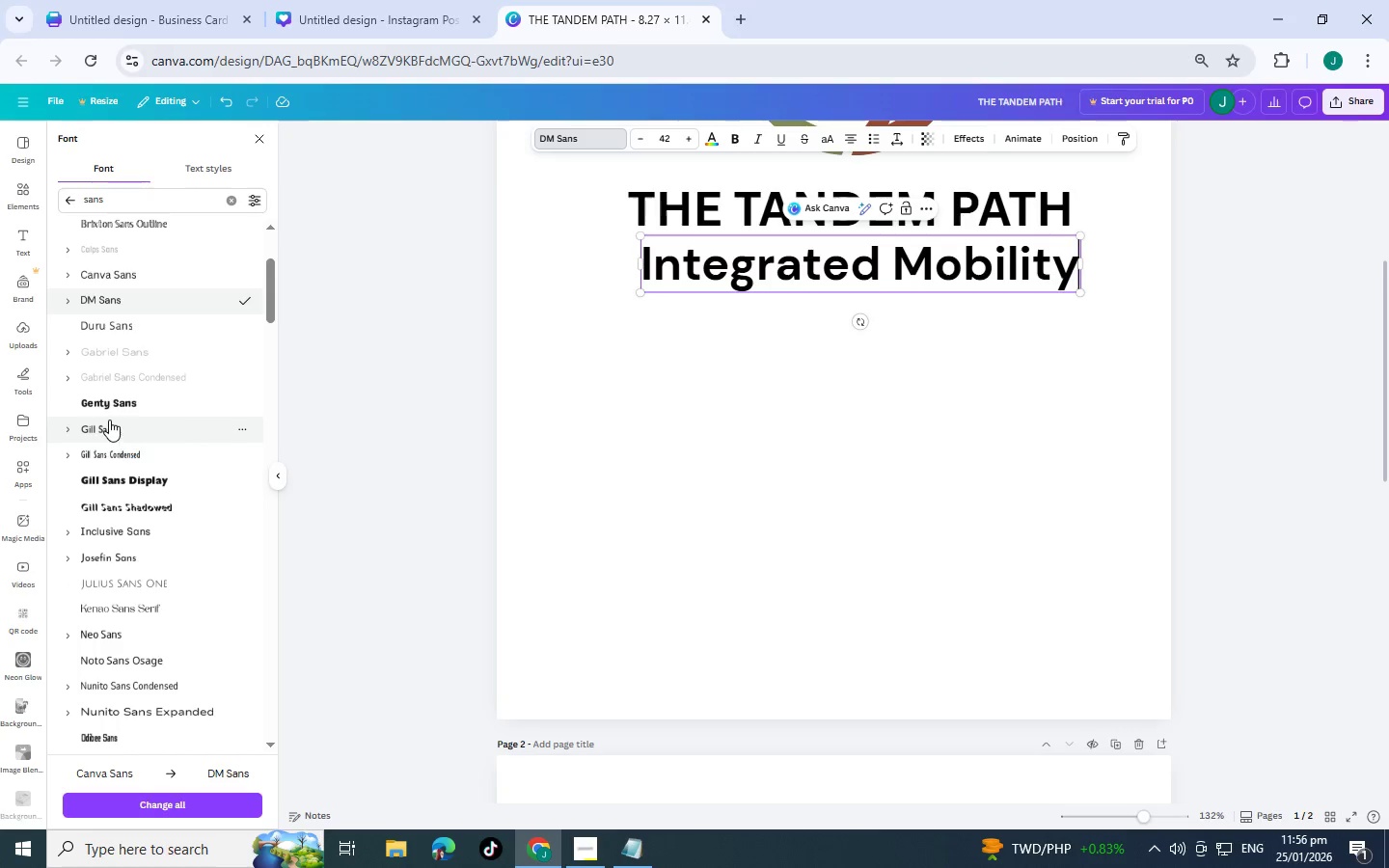 
left_click([111, 410])
 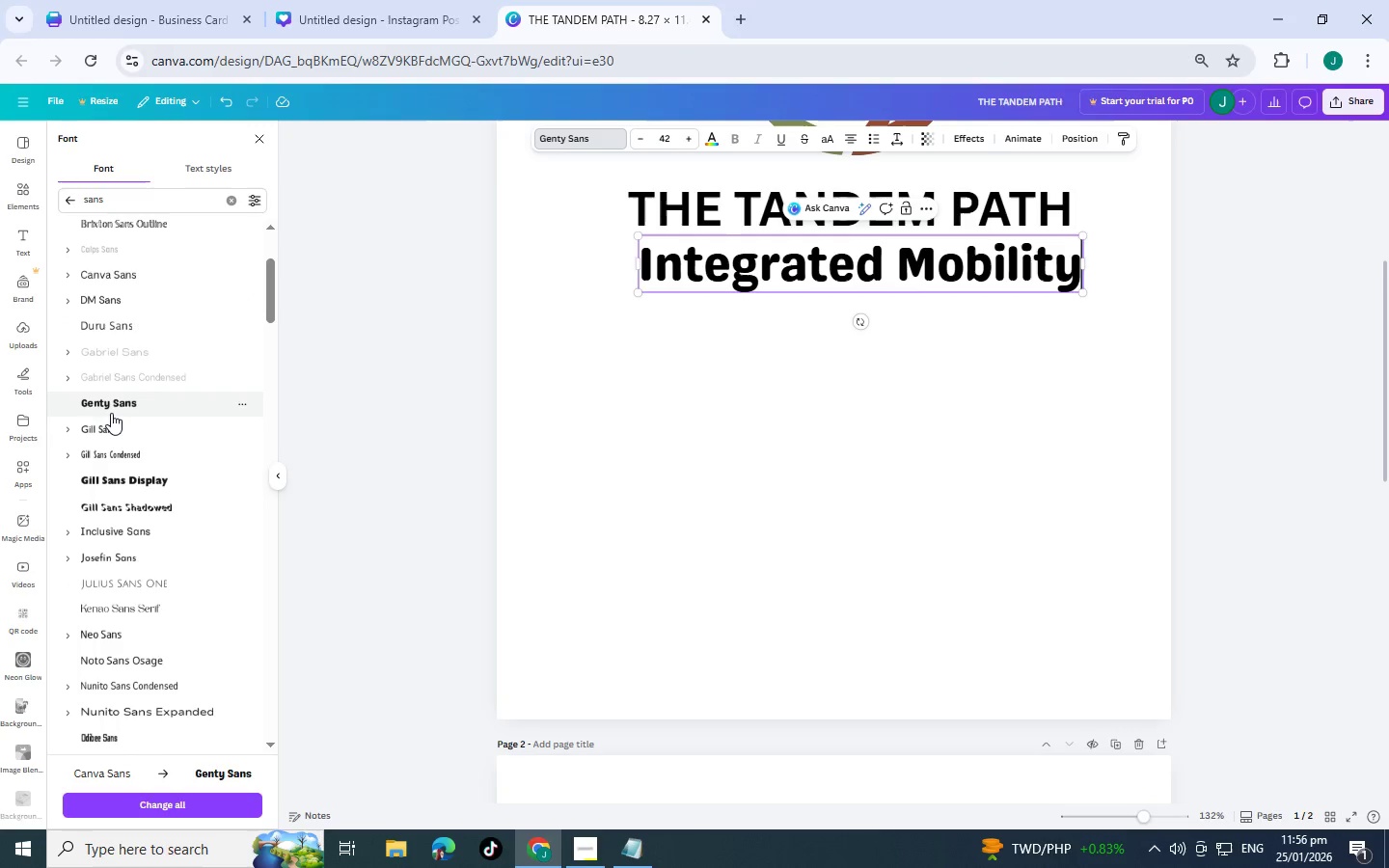 
left_click([117, 424])
 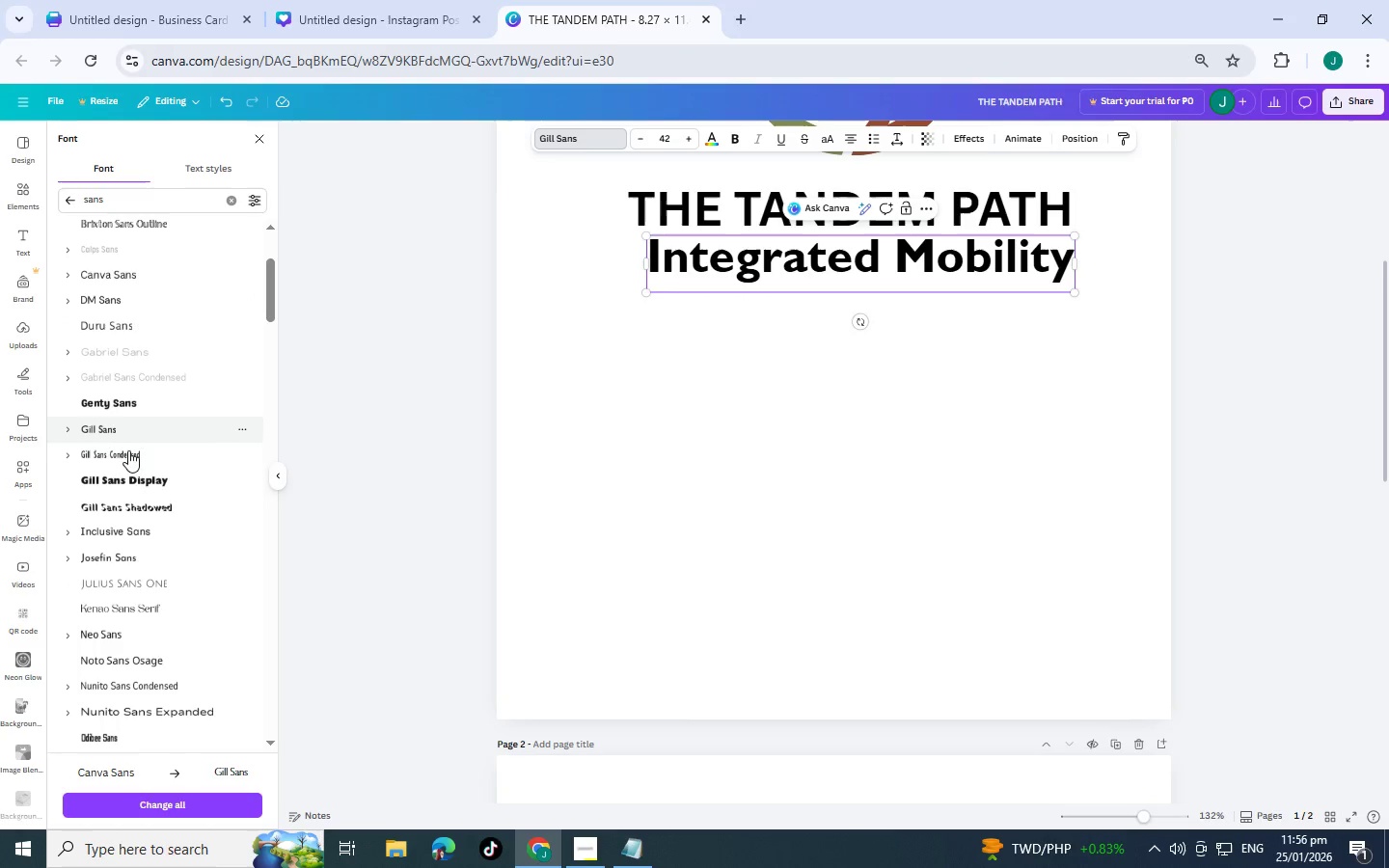 
left_click([138, 457])
 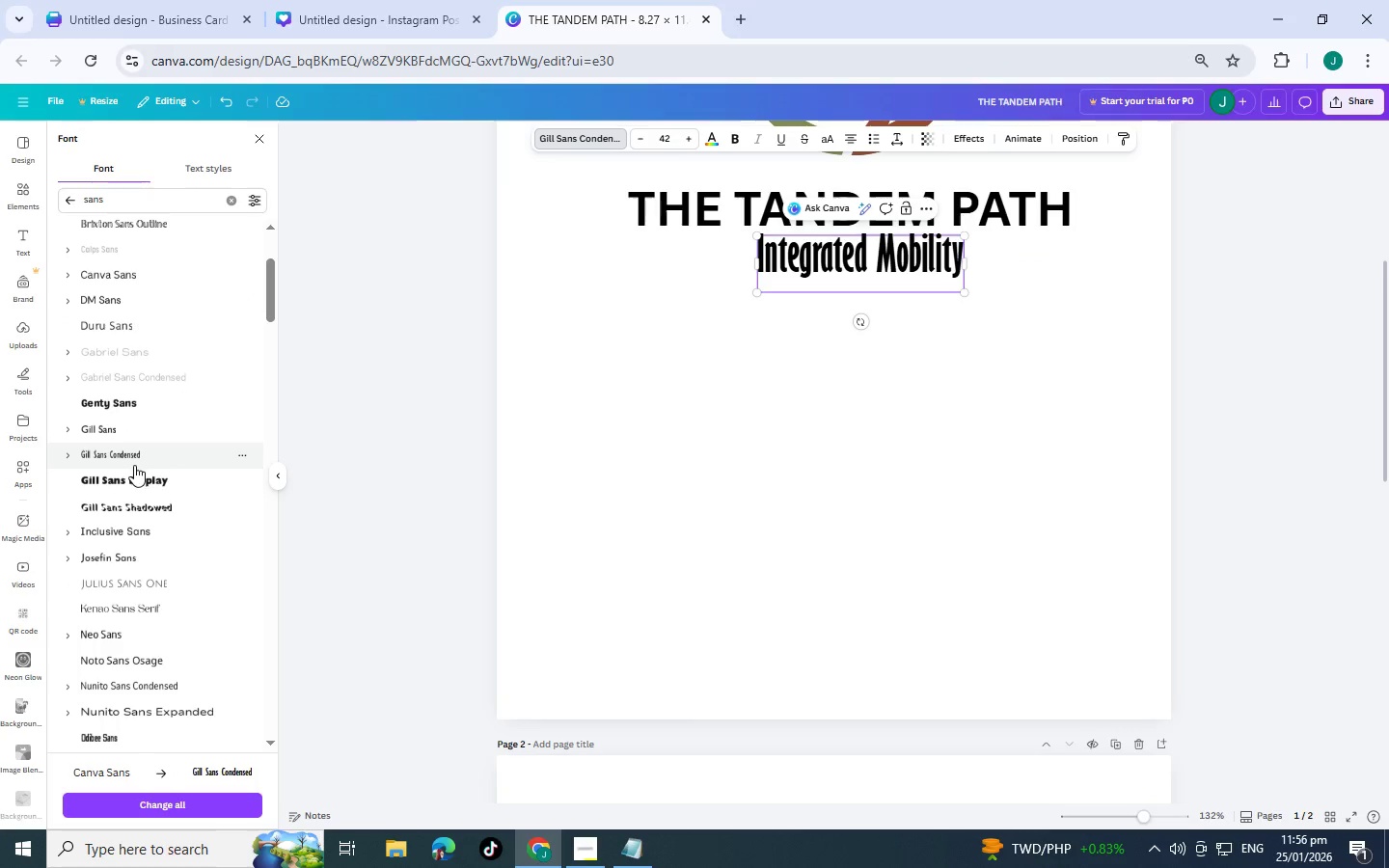 
left_click([131, 474])
 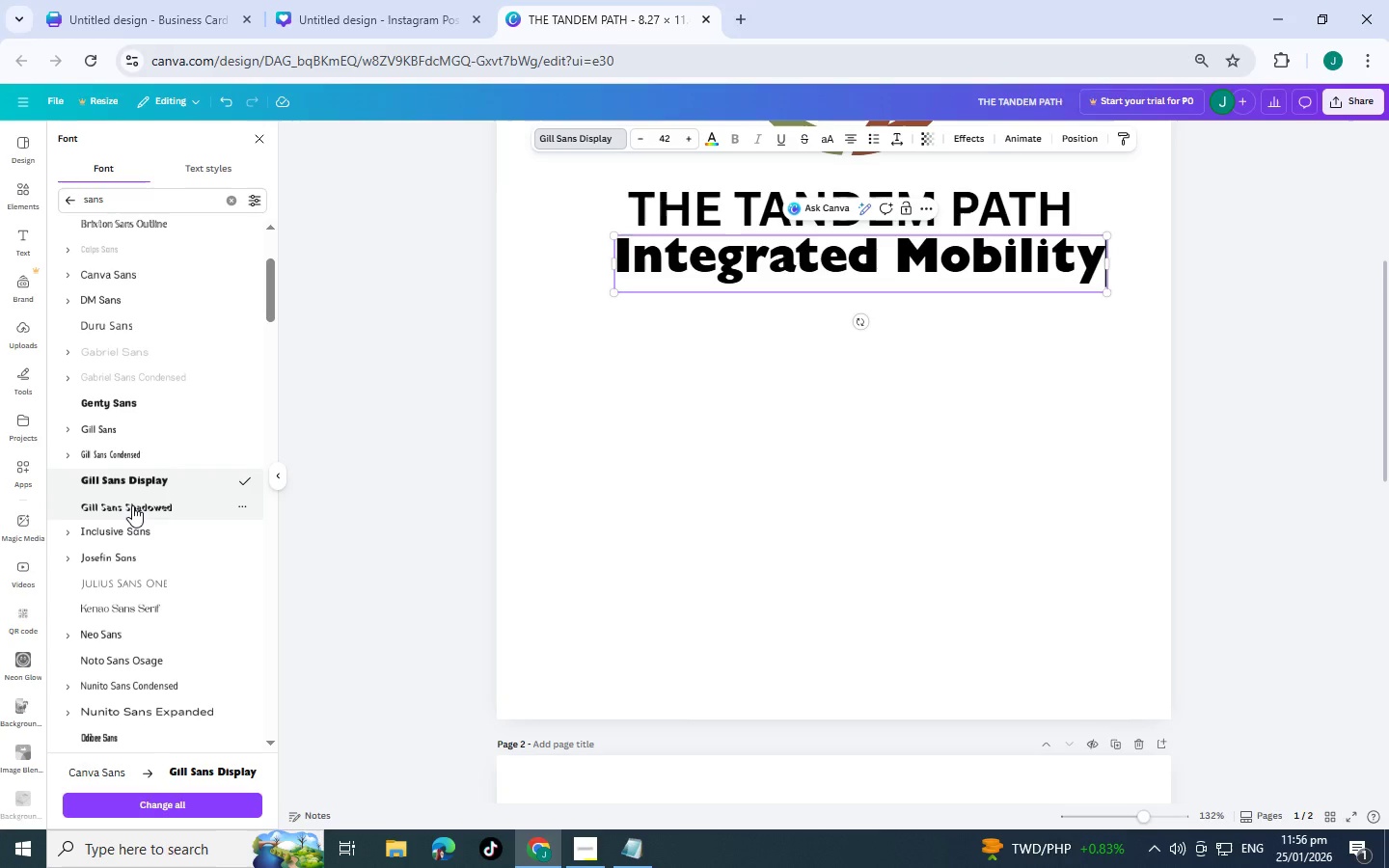 
left_click([131, 505])
 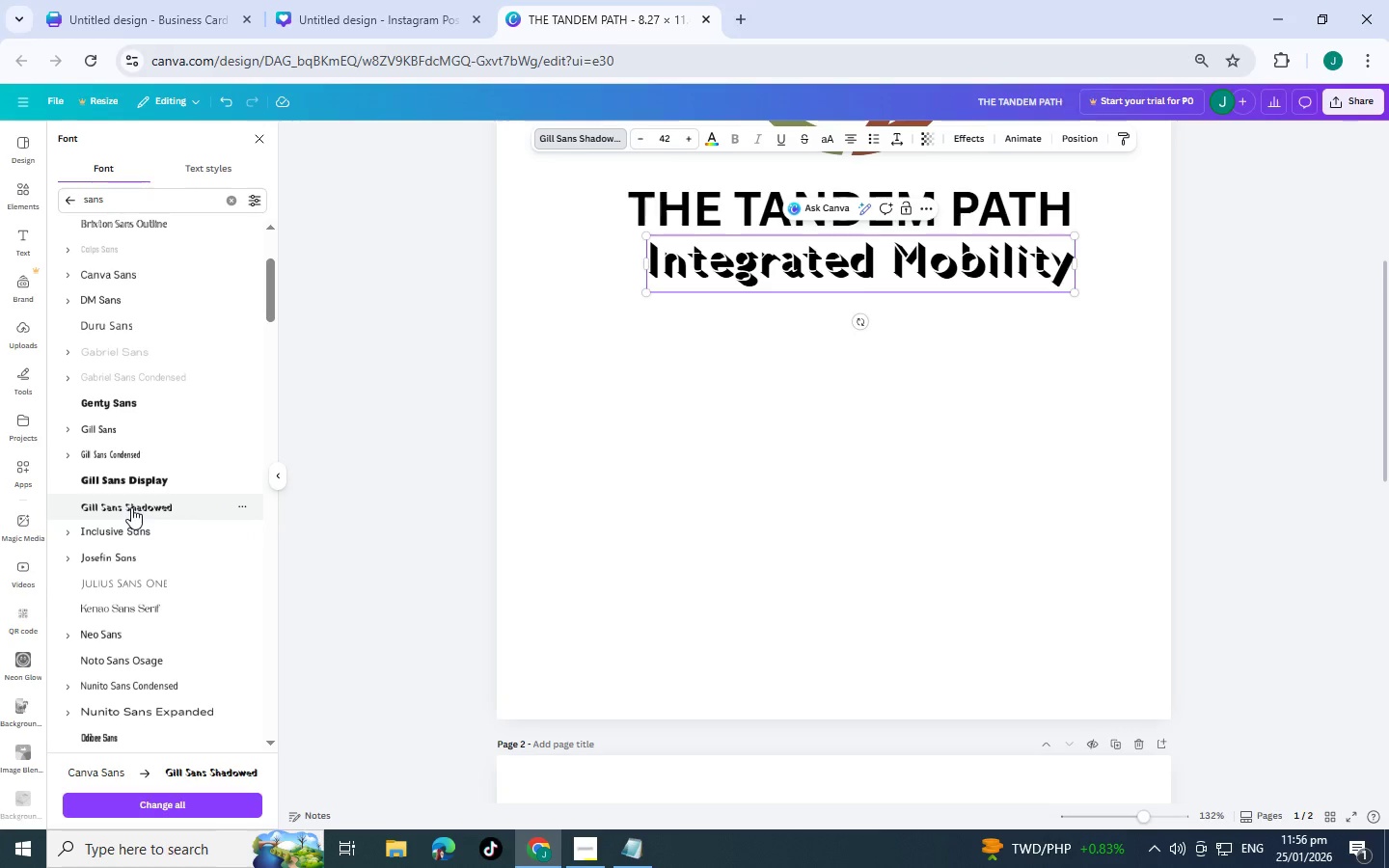 
left_click([139, 523])
 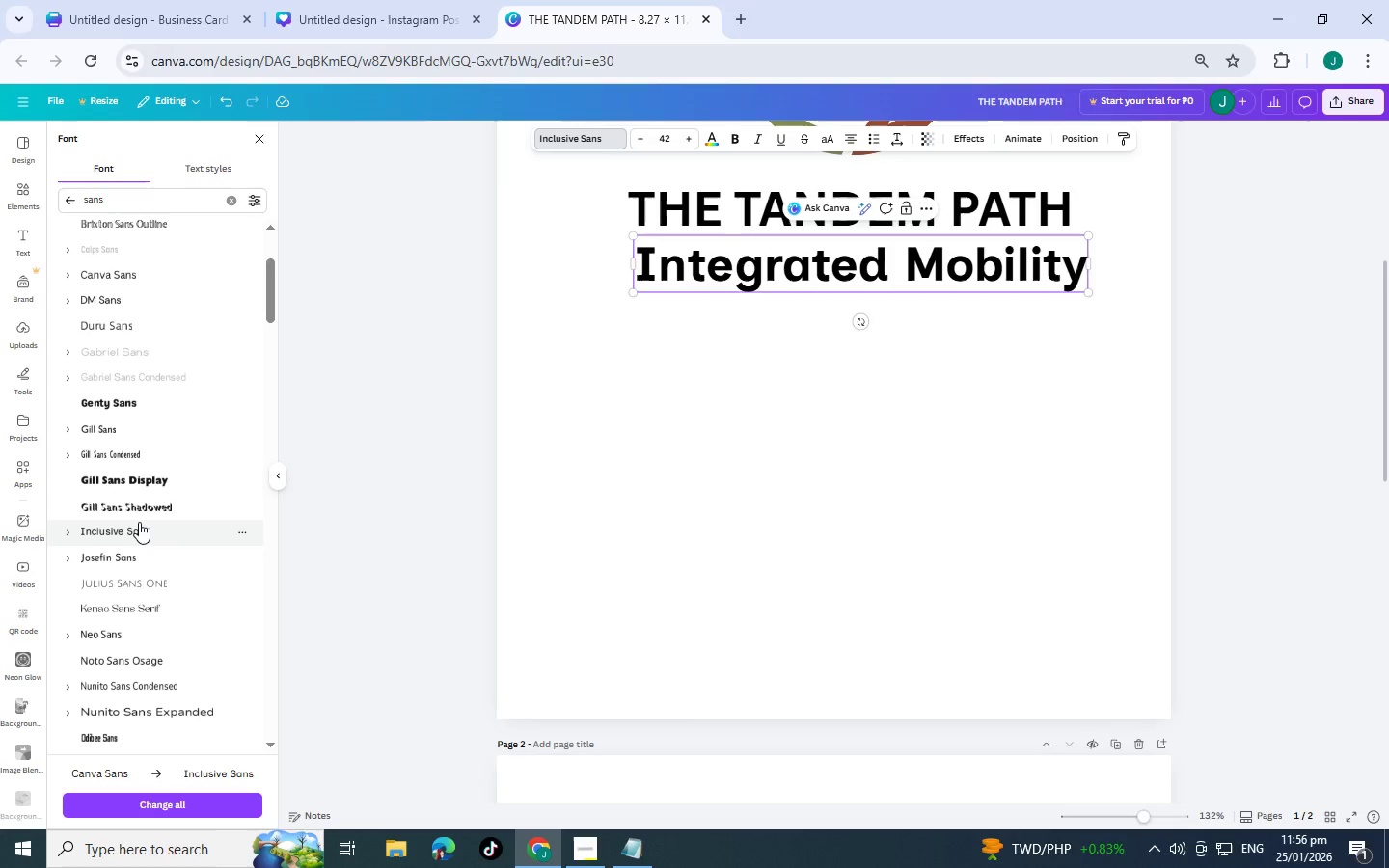 
wait(9.66)
 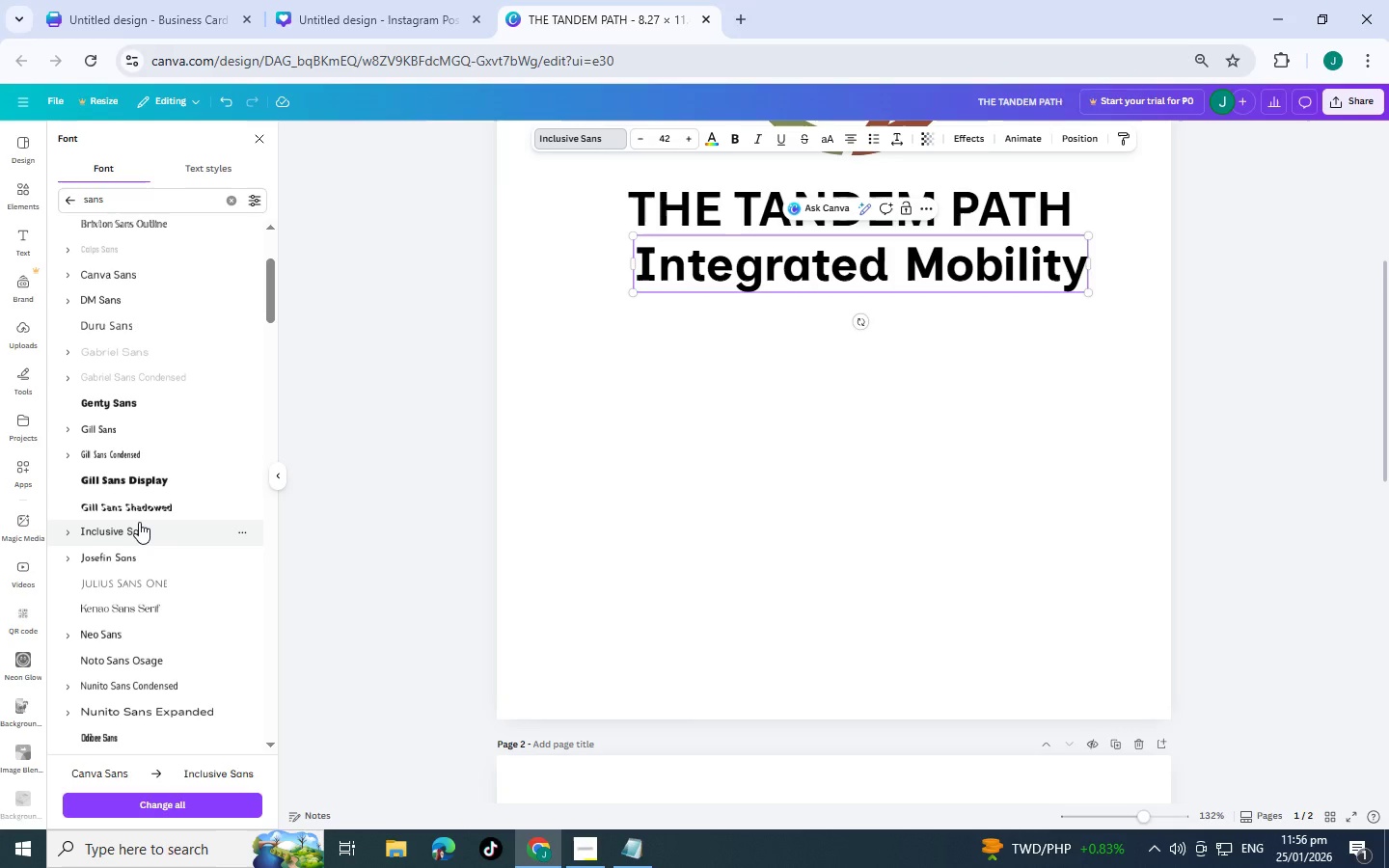 
scroll: coordinate [131, 510], scroll_direction: down, amount: 12.0
 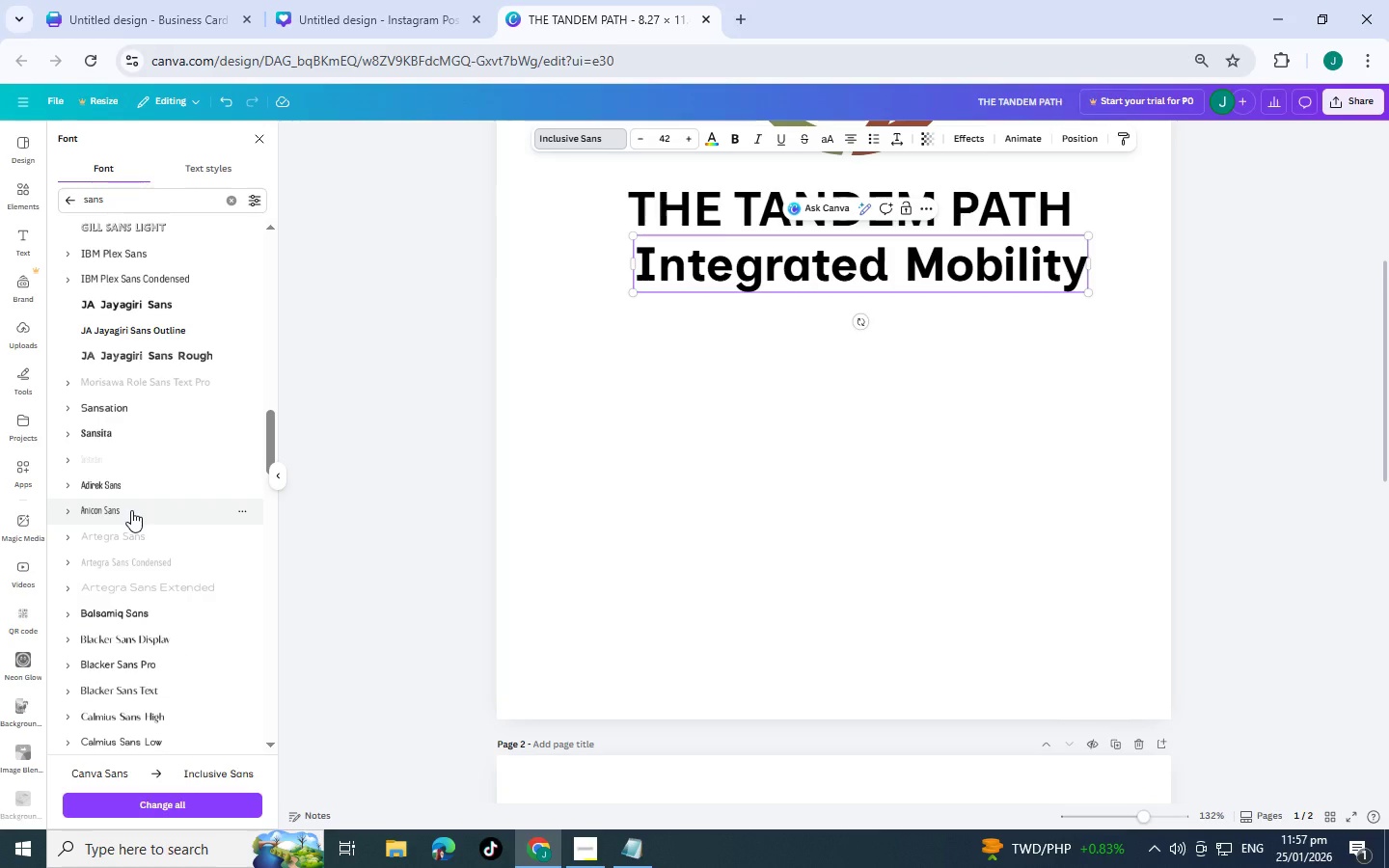 
scroll: coordinate [129, 511], scroll_direction: down, amount: 9.0
 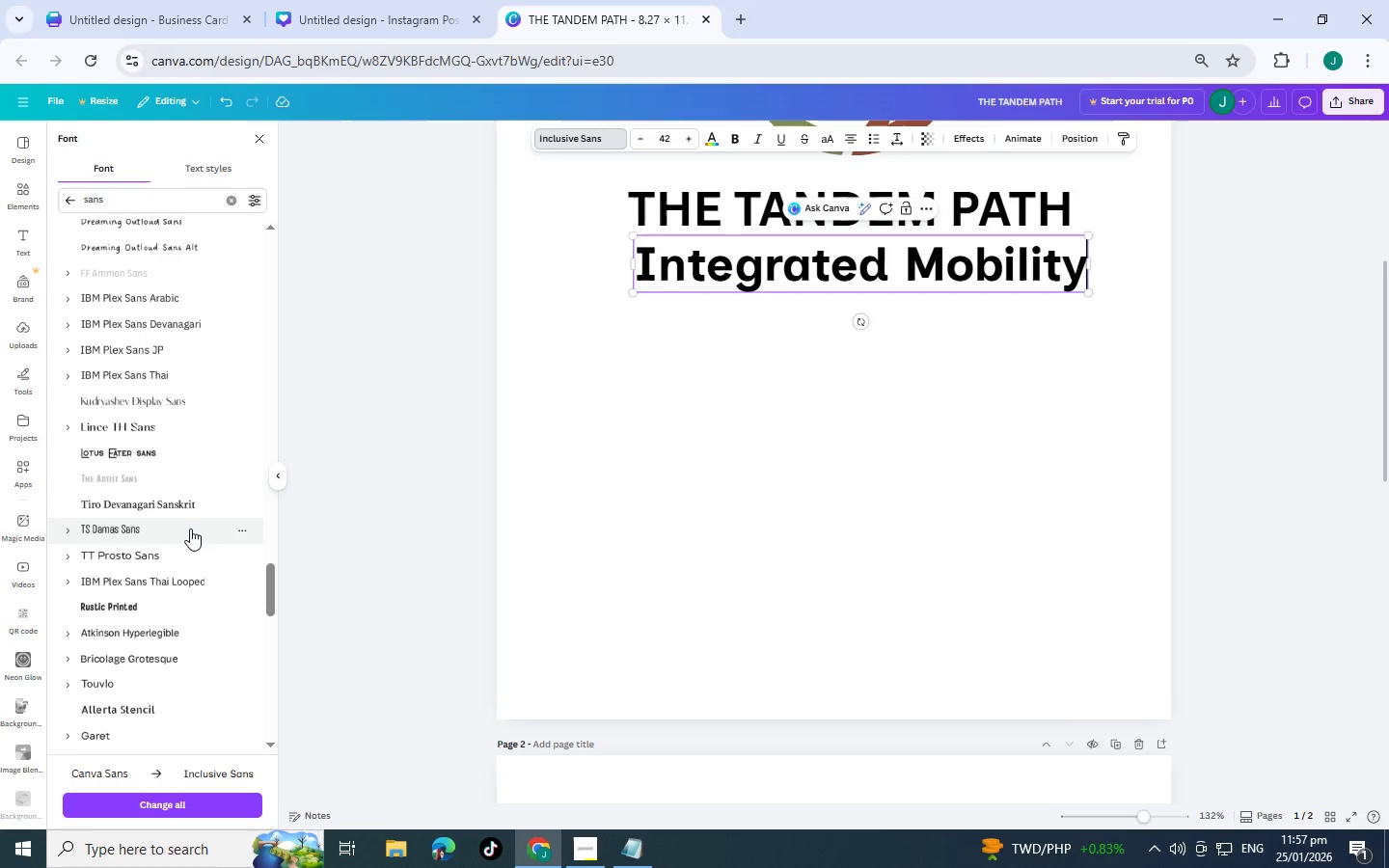 
scroll: coordinate [191, 516], scroll_direction: down, amount: 7.0
 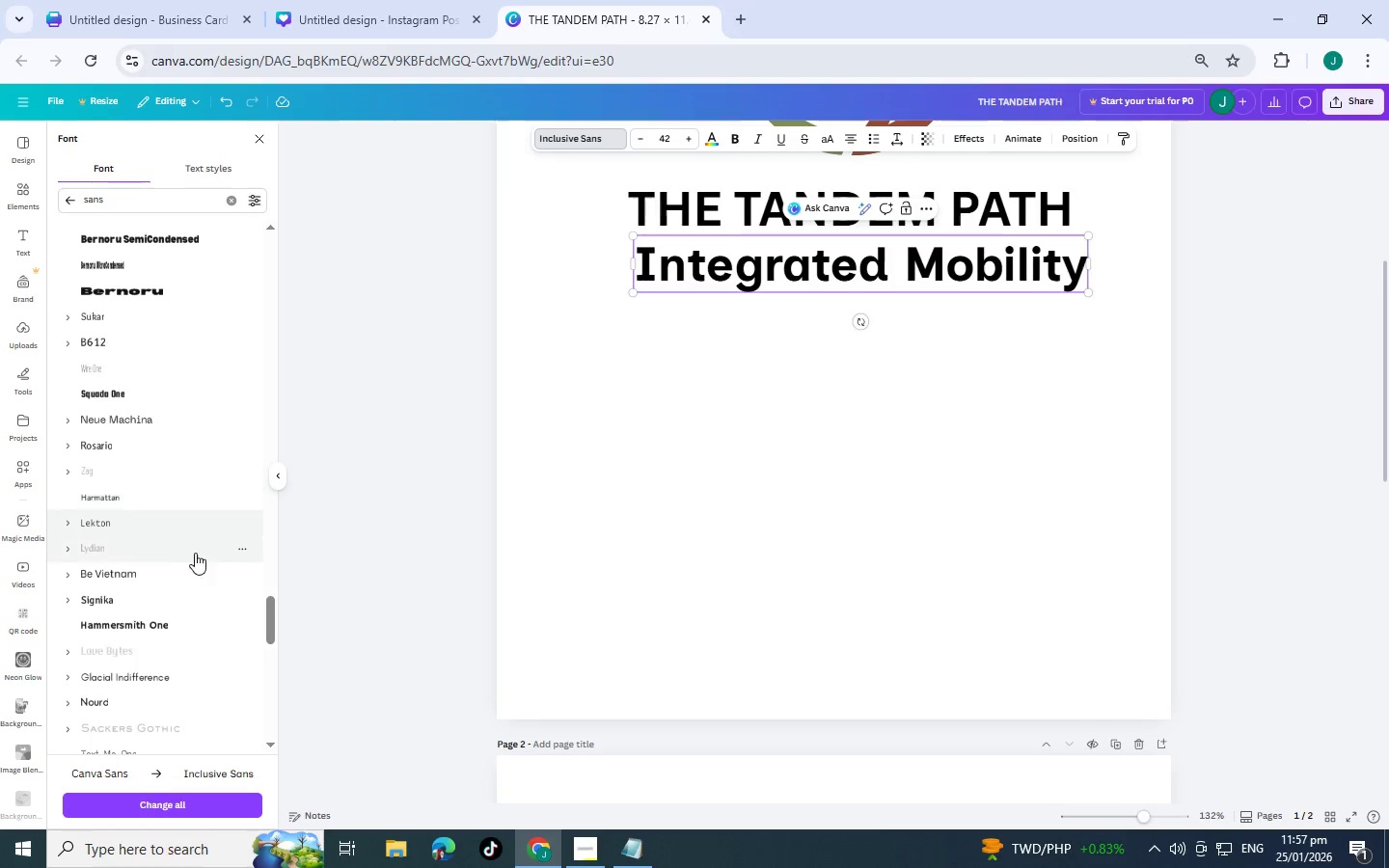 
scroll: coordinate [197, 546], scroll_direction: up, amount: 26.0
 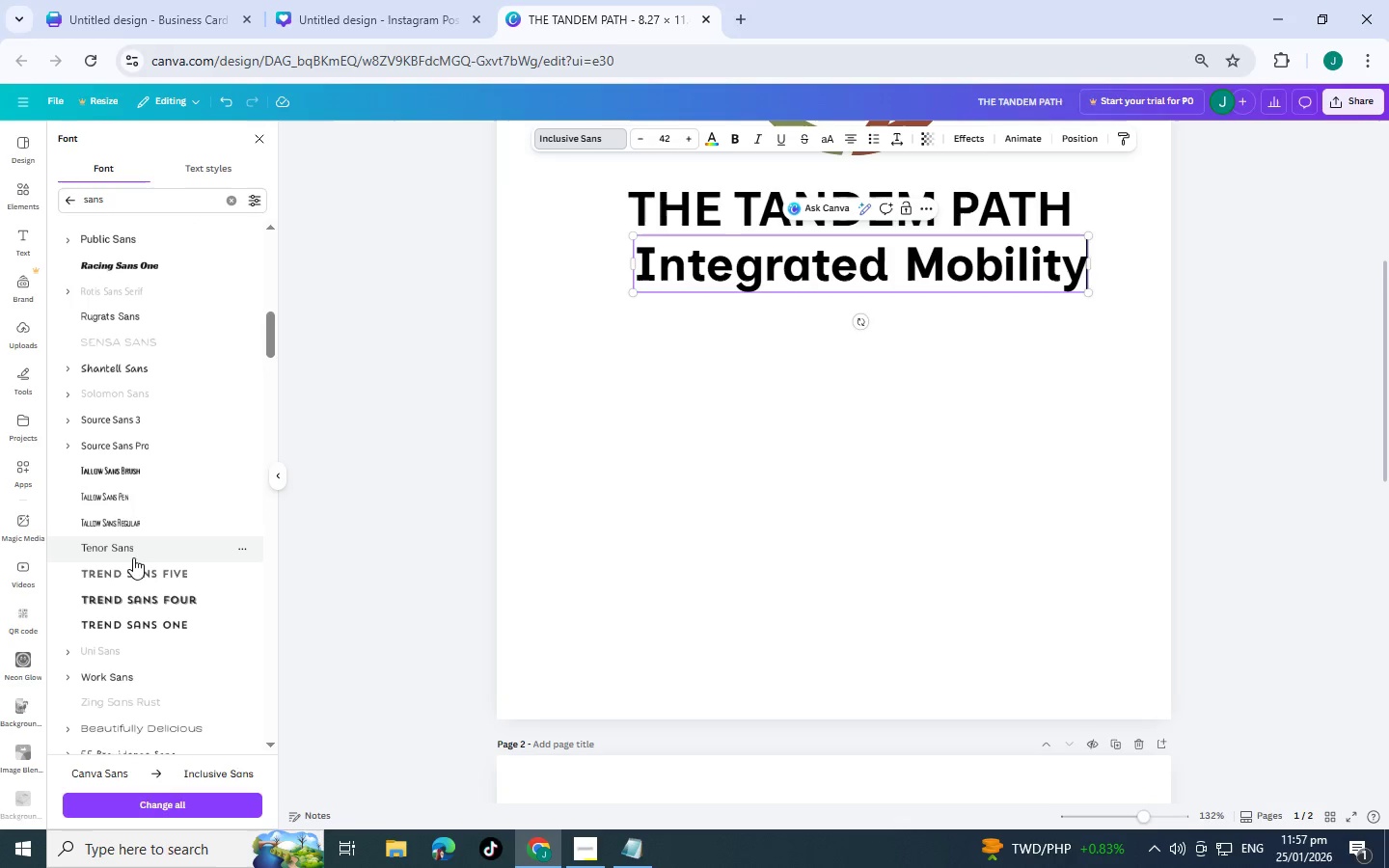 
left_click([150, 576])
 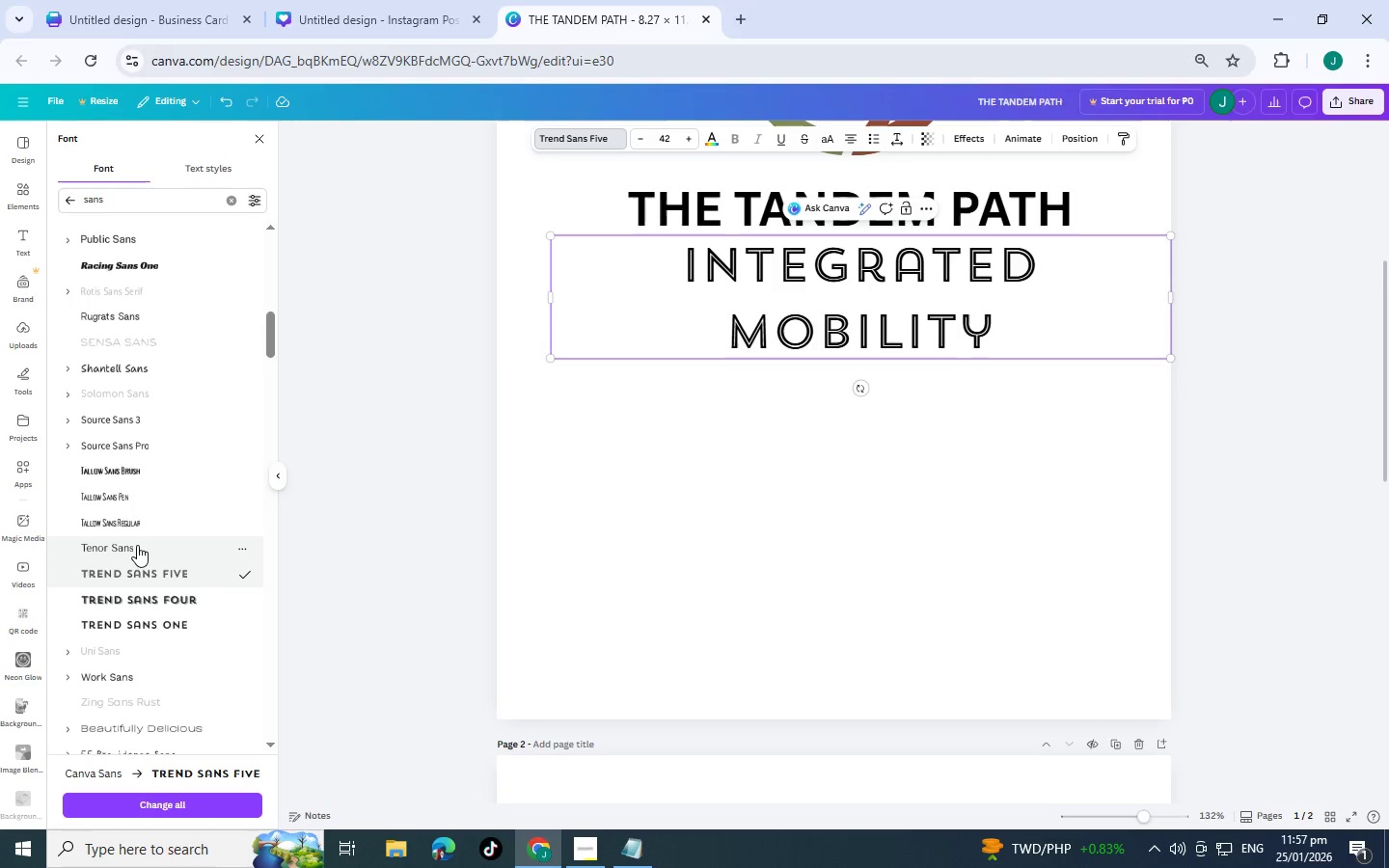 
scroll: coordinate [137, 543], scroll_direction: up, amount: 3.0
 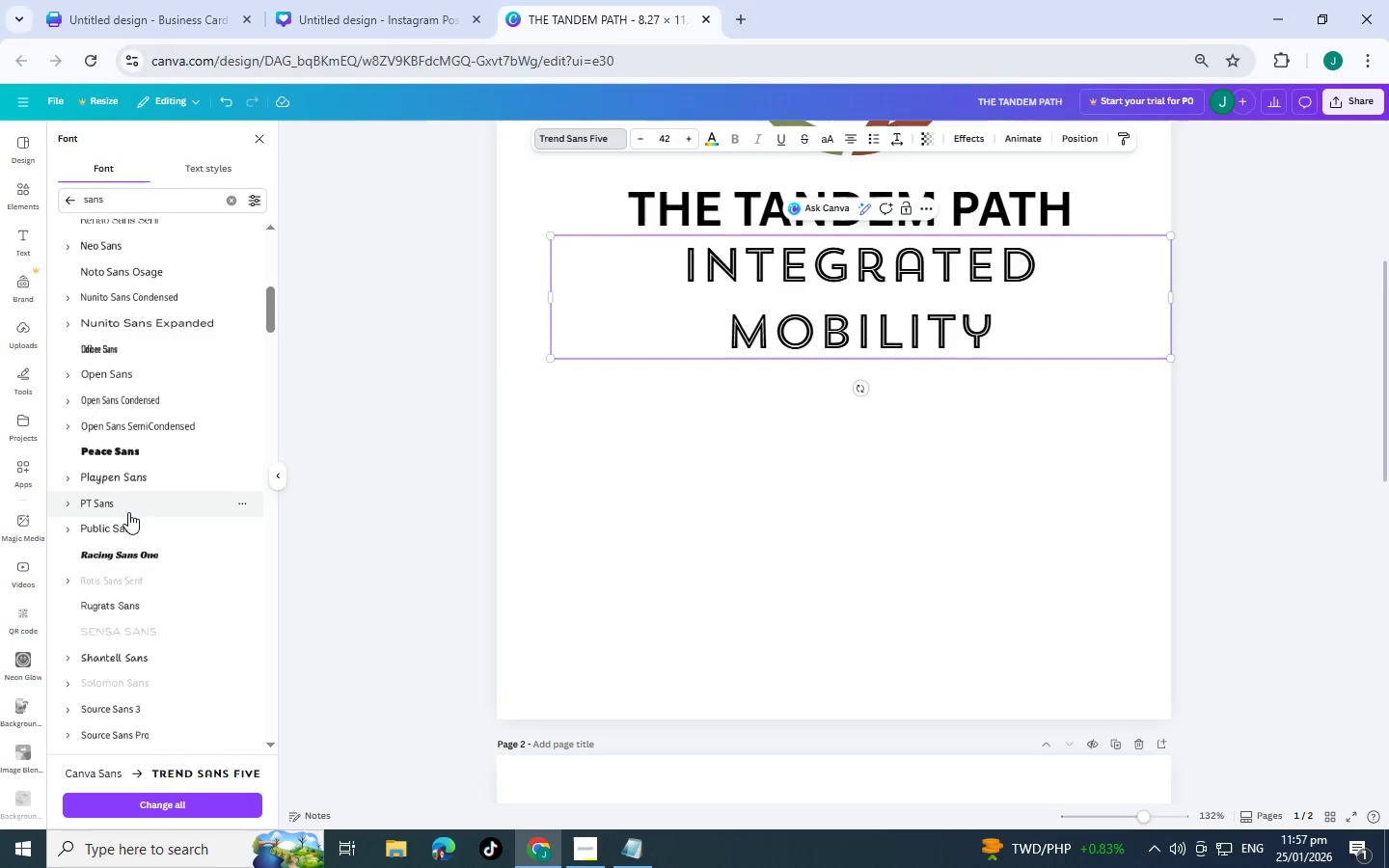 
left_click([128, 512])
 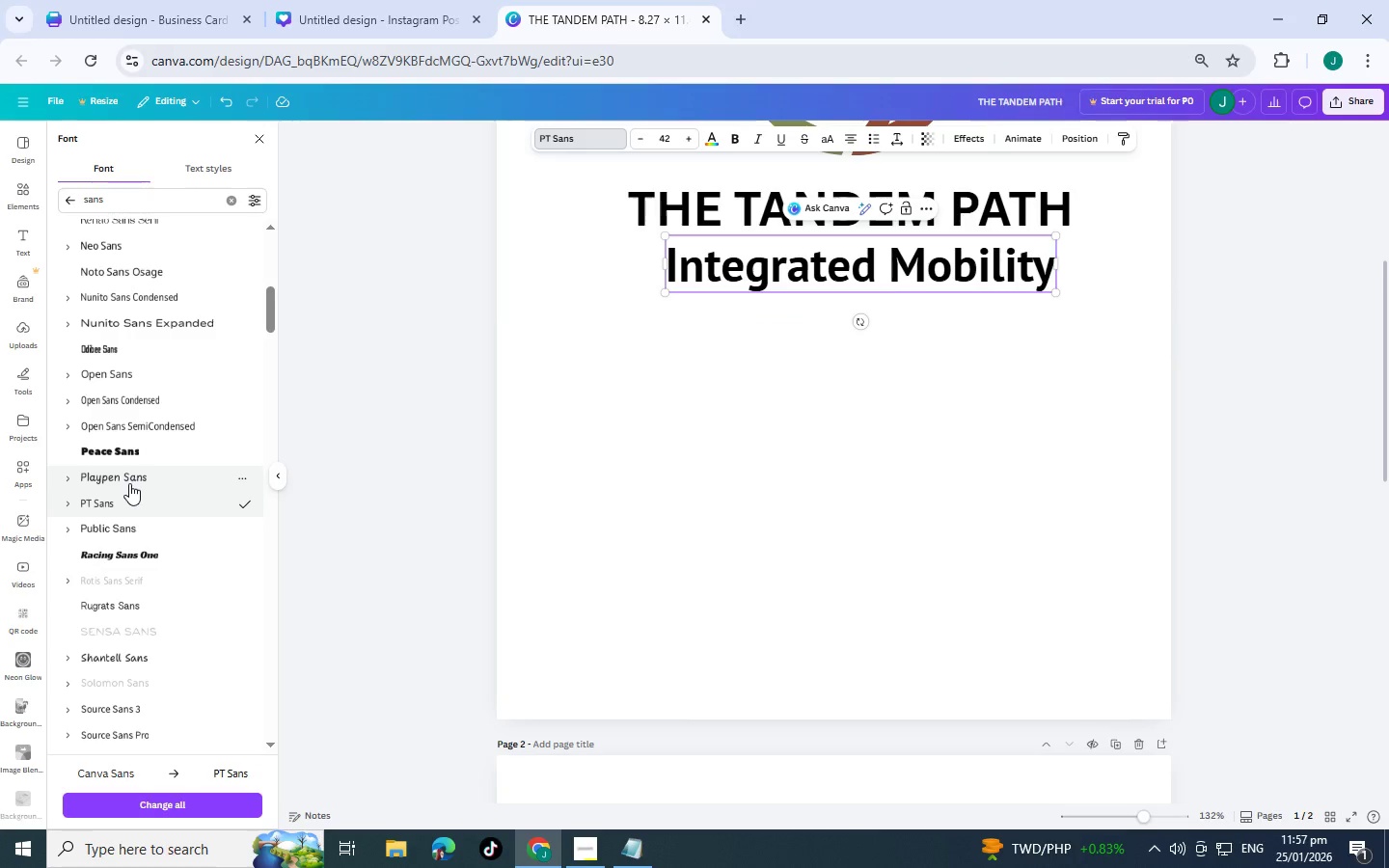 
left_click([129, 483])
 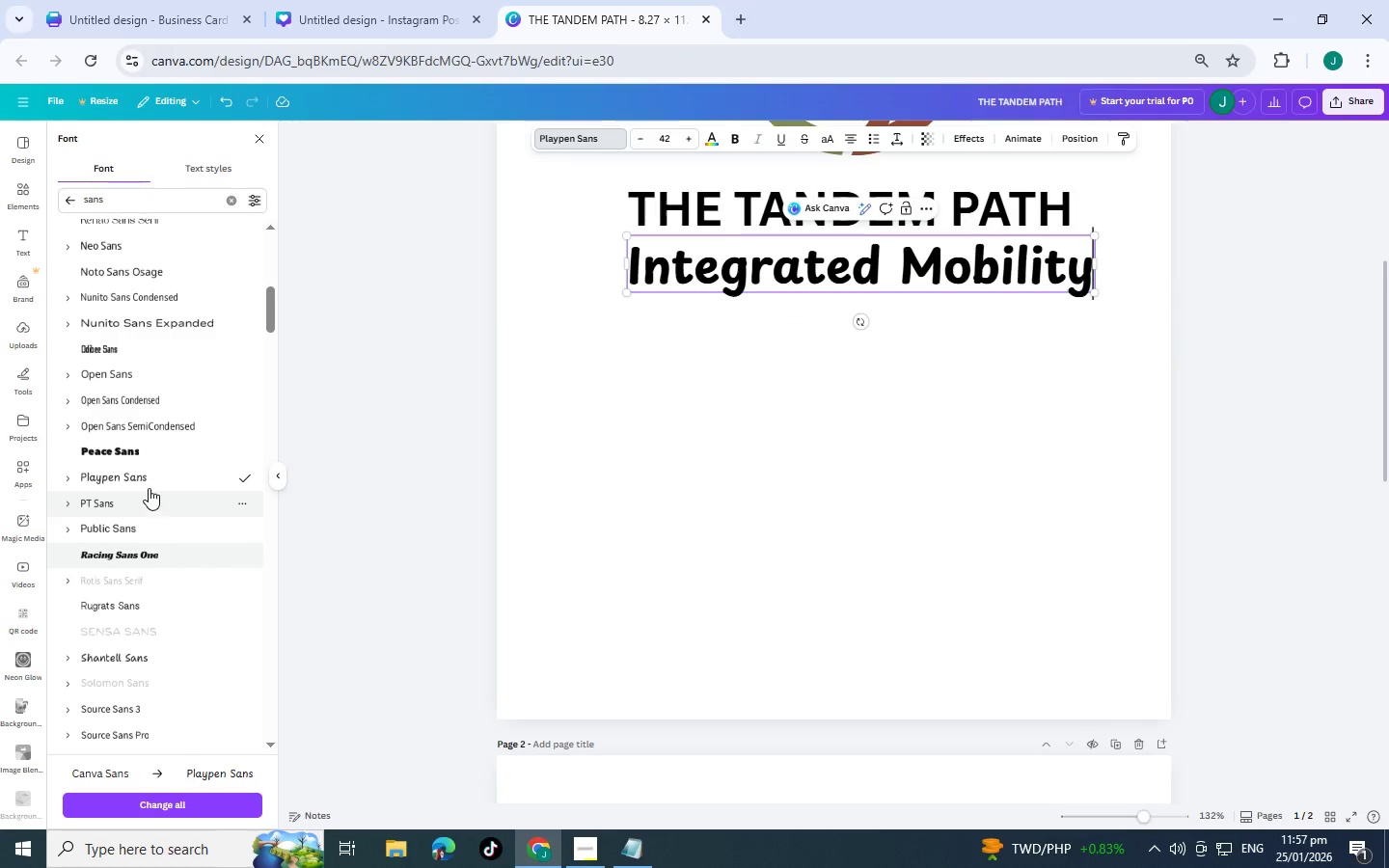 
scroll: coordinate [155, 440], scroll_direction: up, amount: 2.0
 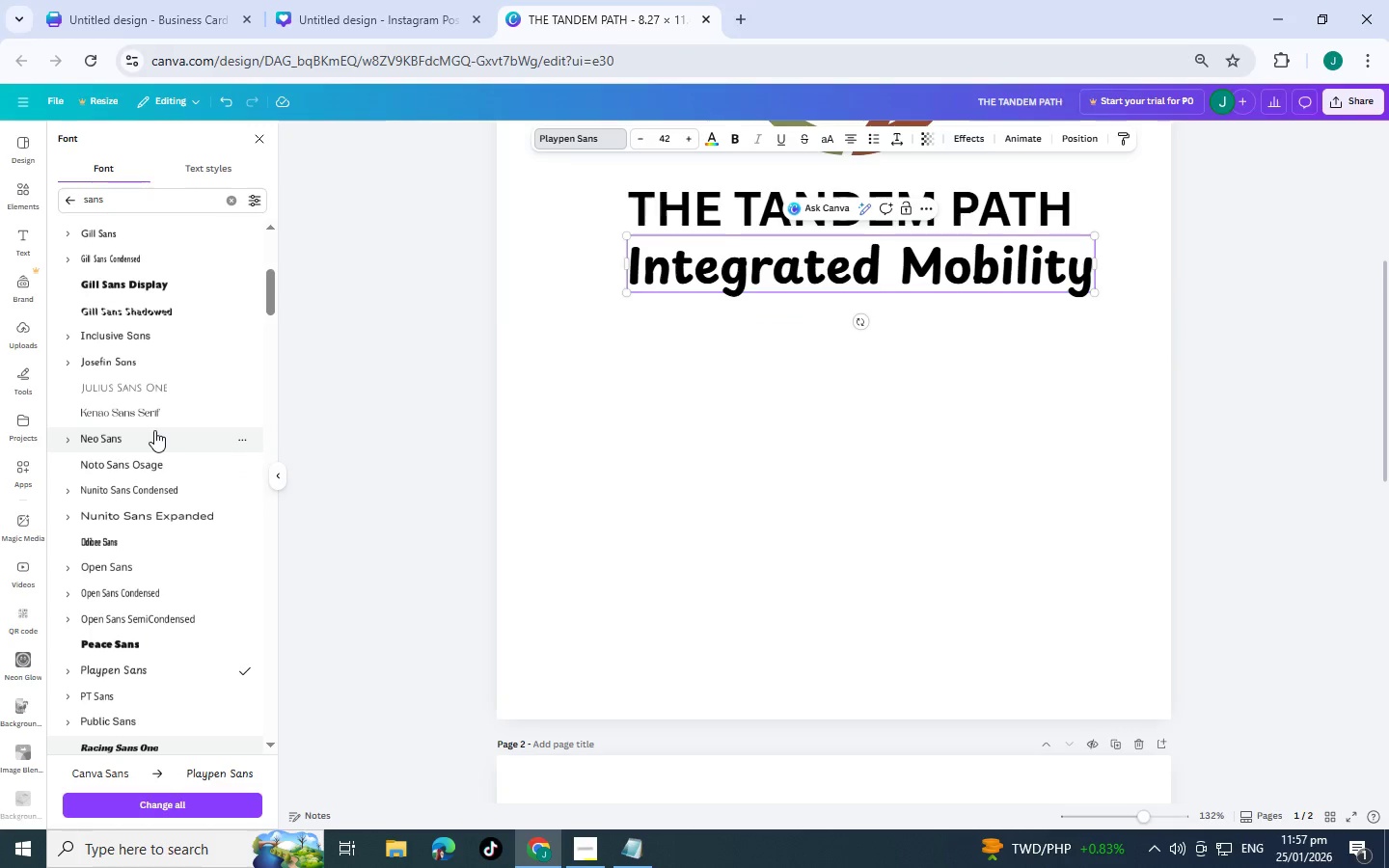 
left_click([154, 430])
 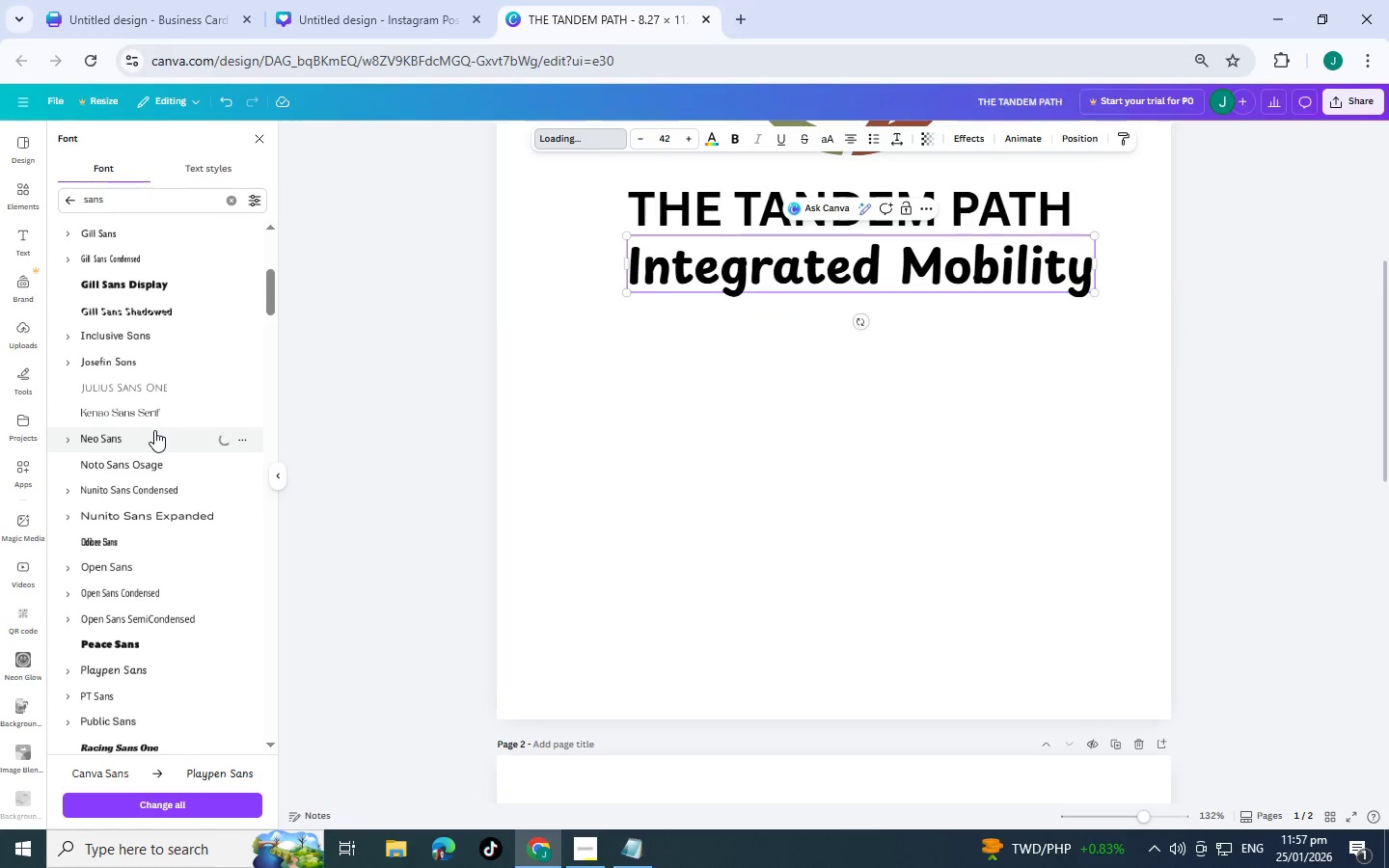 
scroll: coordinate [154, 430], scroll_direction: up, amount: 1.0
 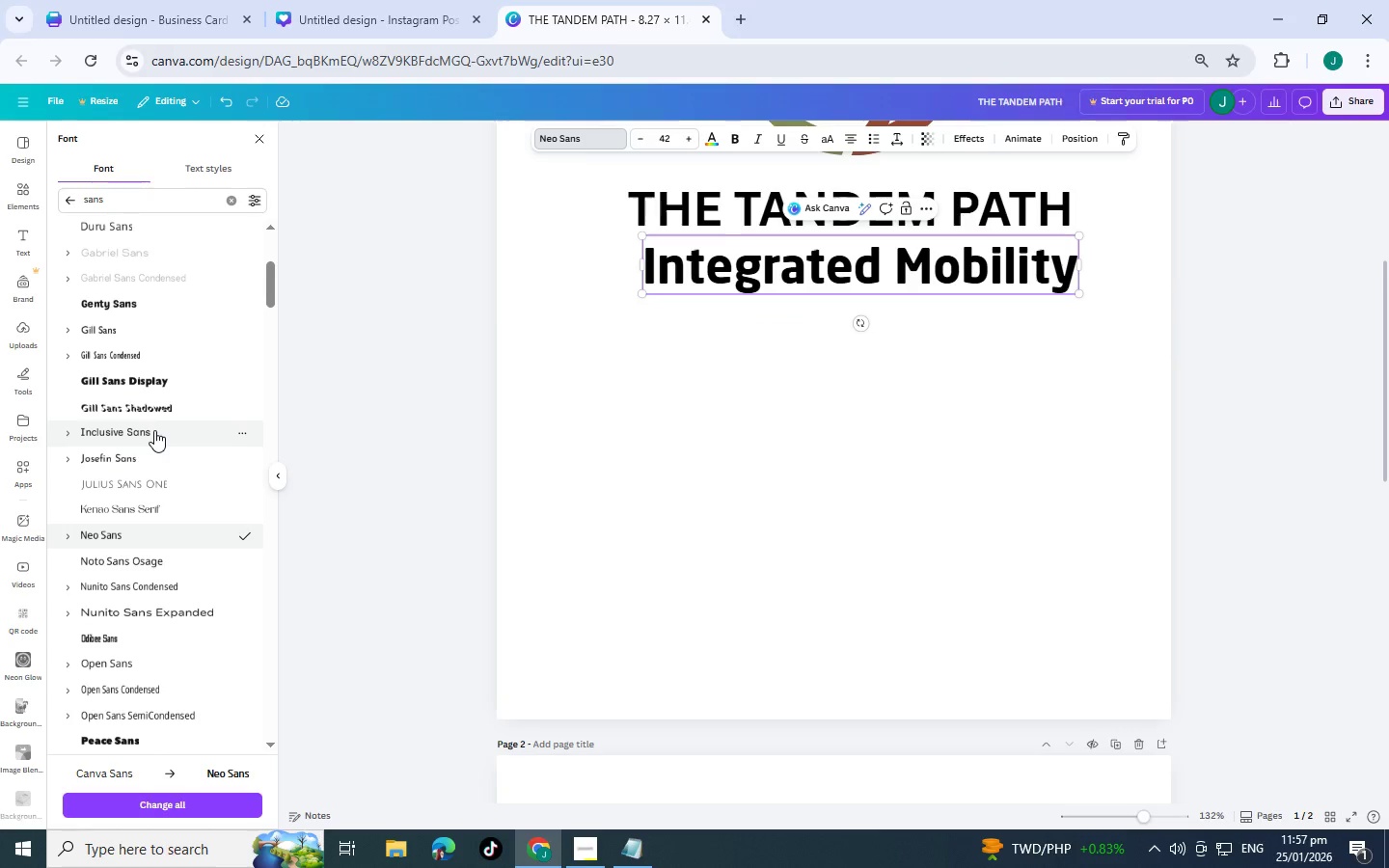 
left_click([154, 430])
 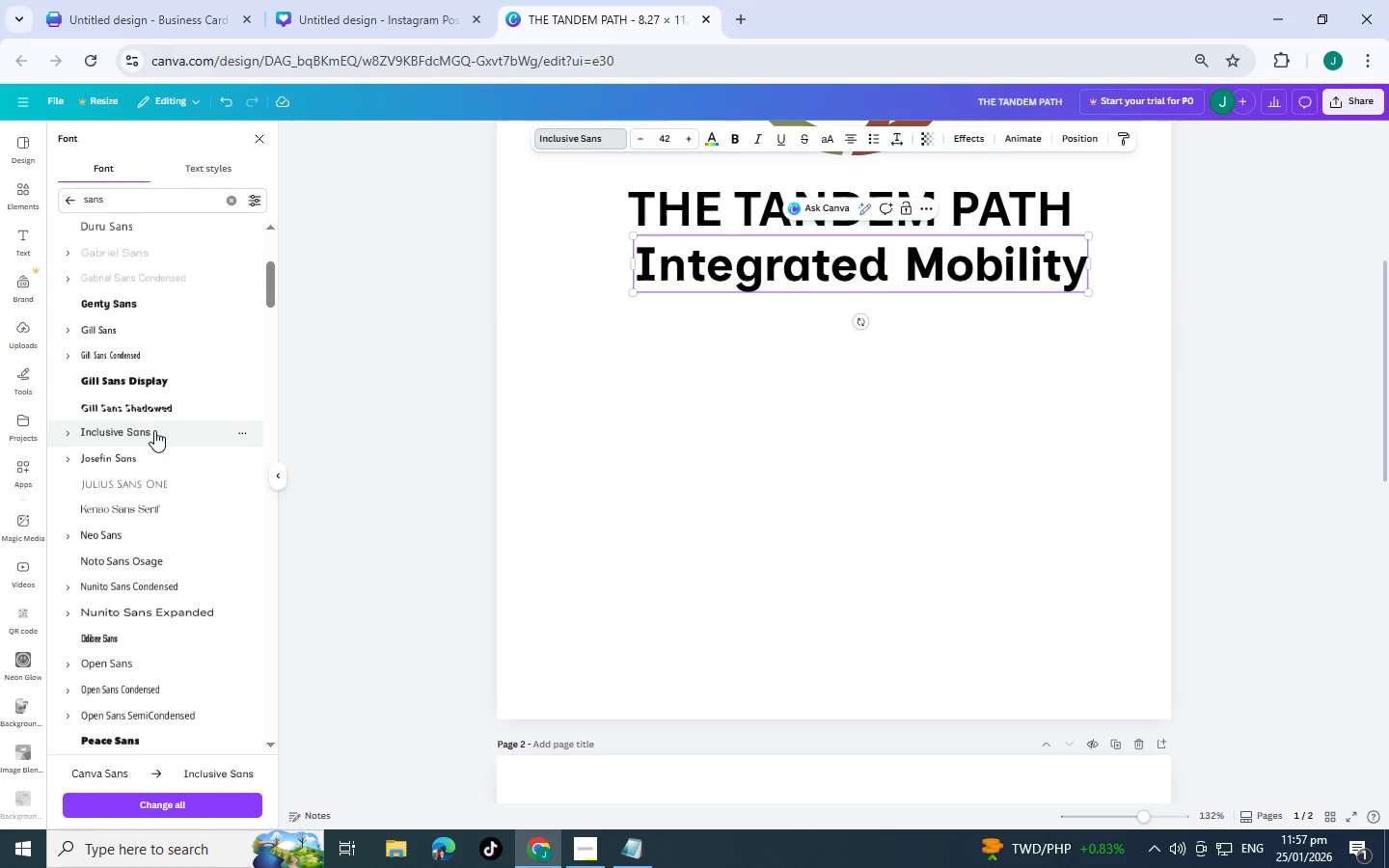 
scroll: coordinate [154, 430], scroll_direction: up, amount: 1.0
 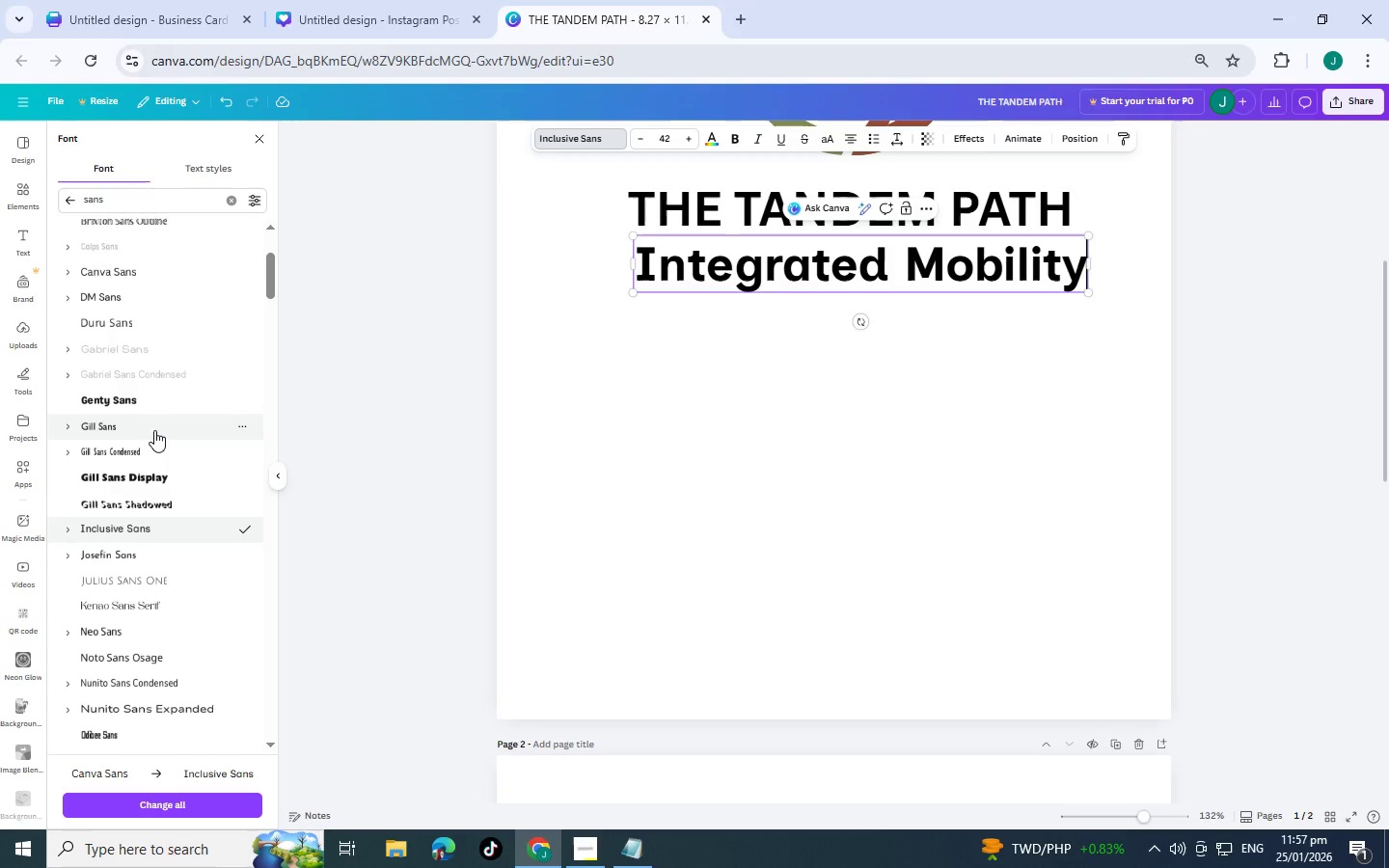 
left_click([154, 430])
 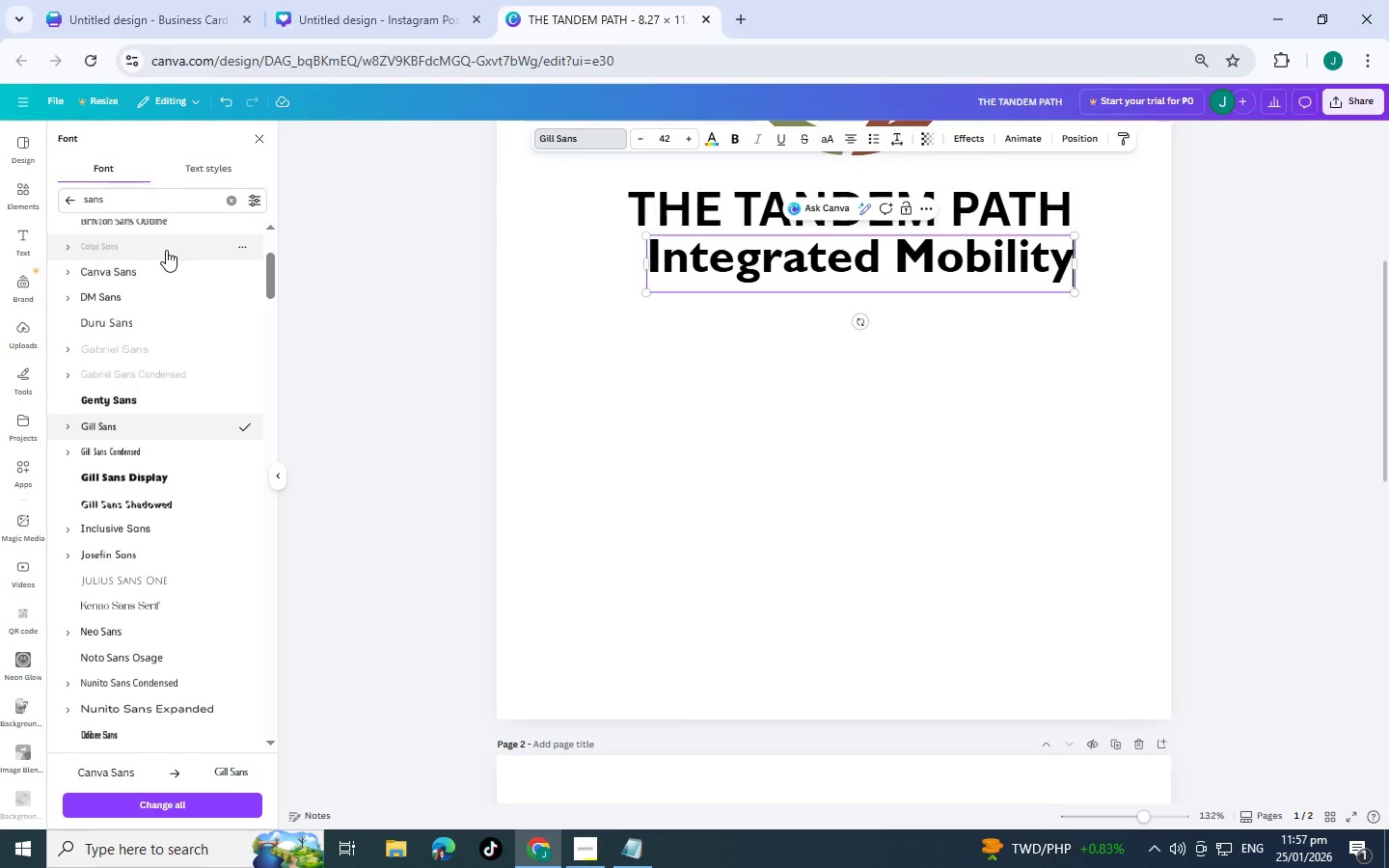 
key(ArrowUp)
 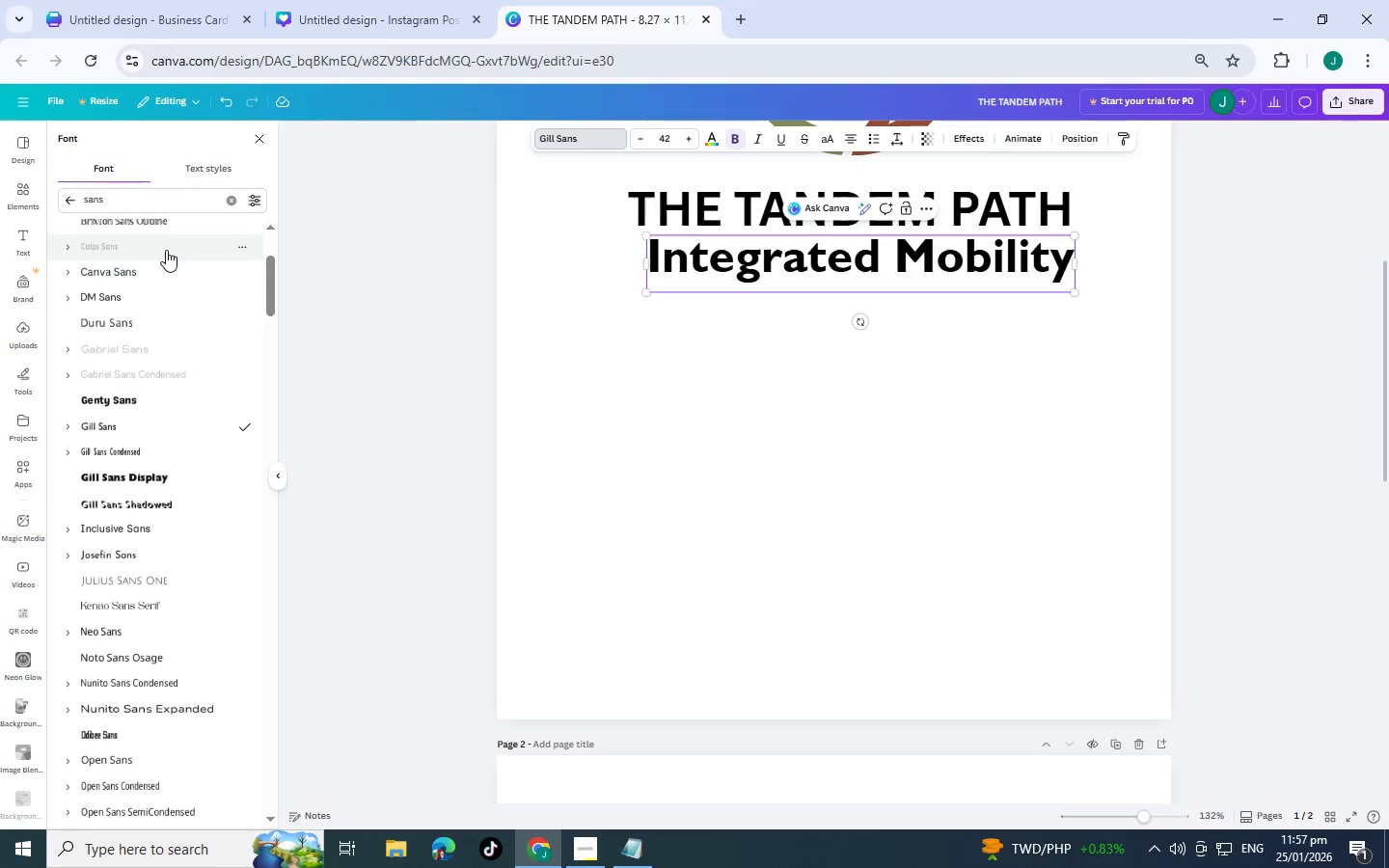 
key(ArrowUp)
 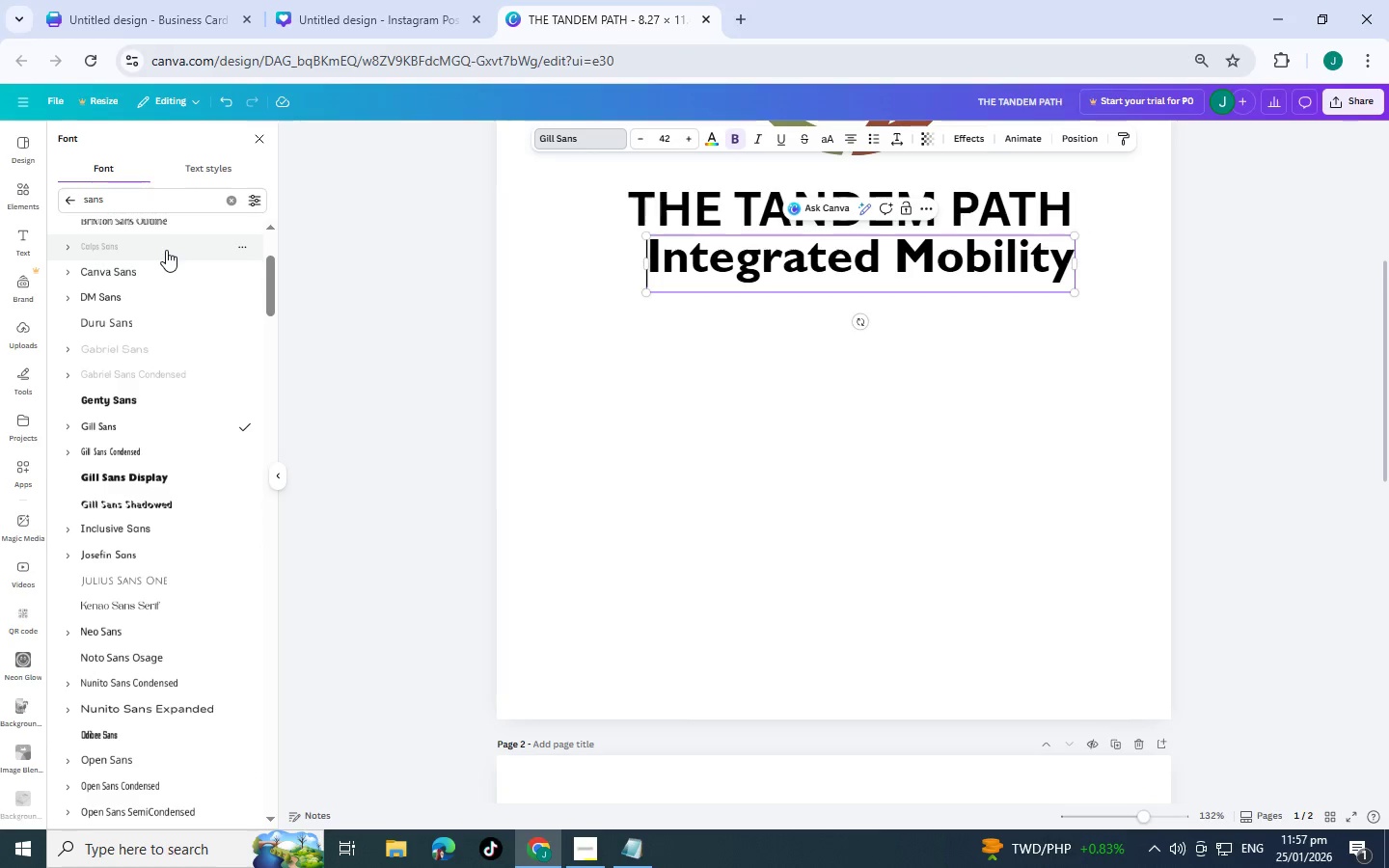 
key(ArrowDown)
 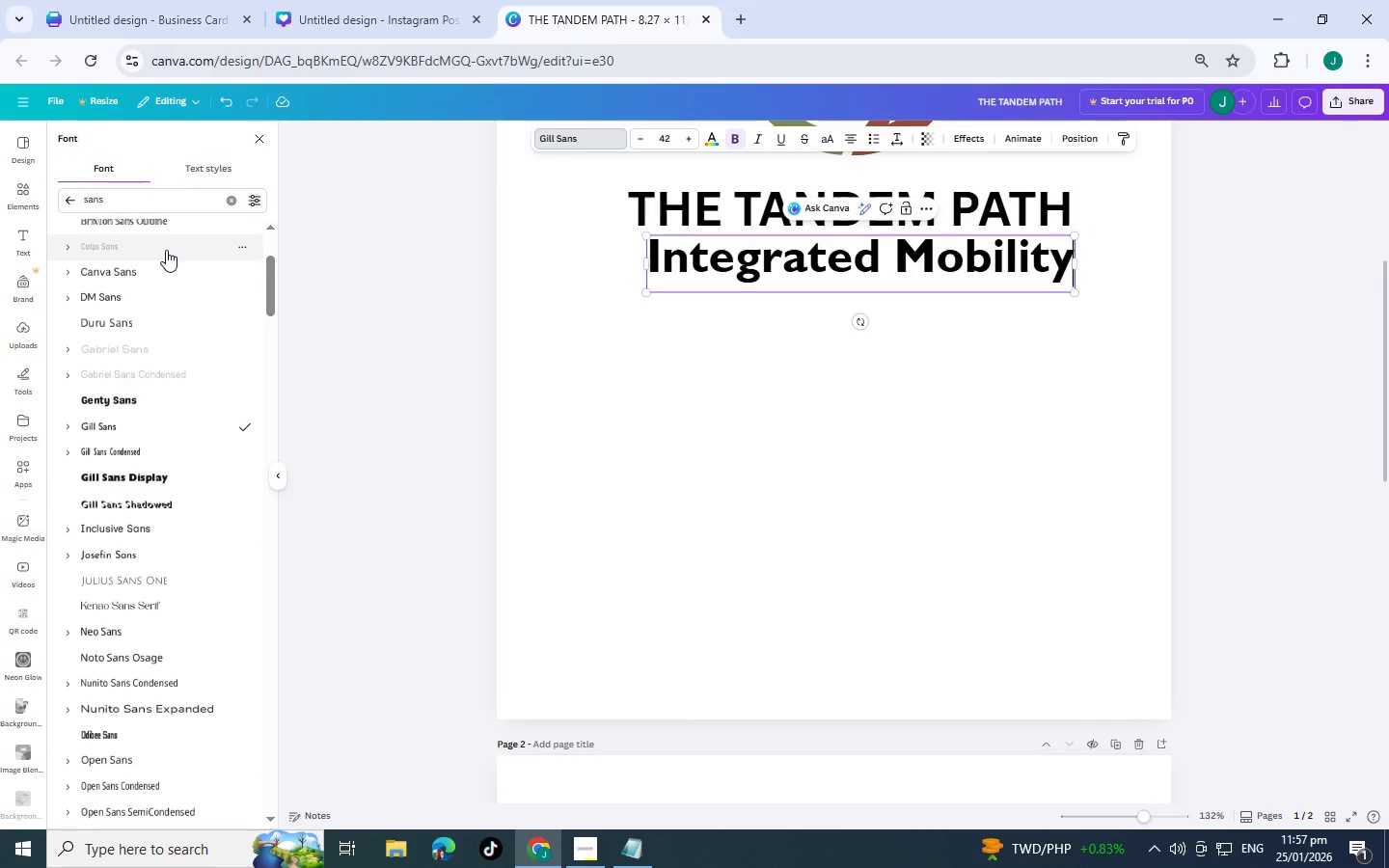 
key(ArrowDown)
 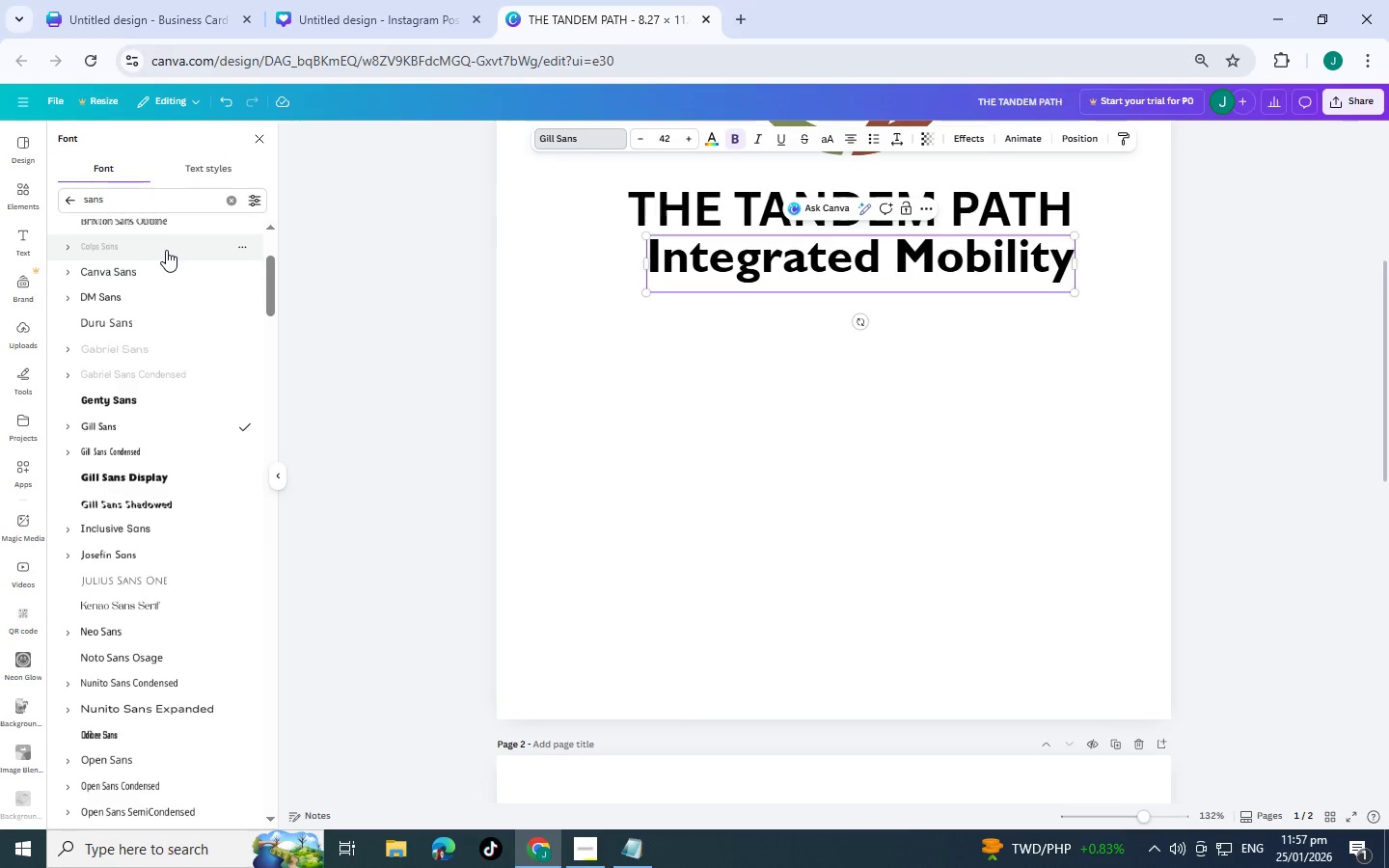 
key(ArrowDown)
 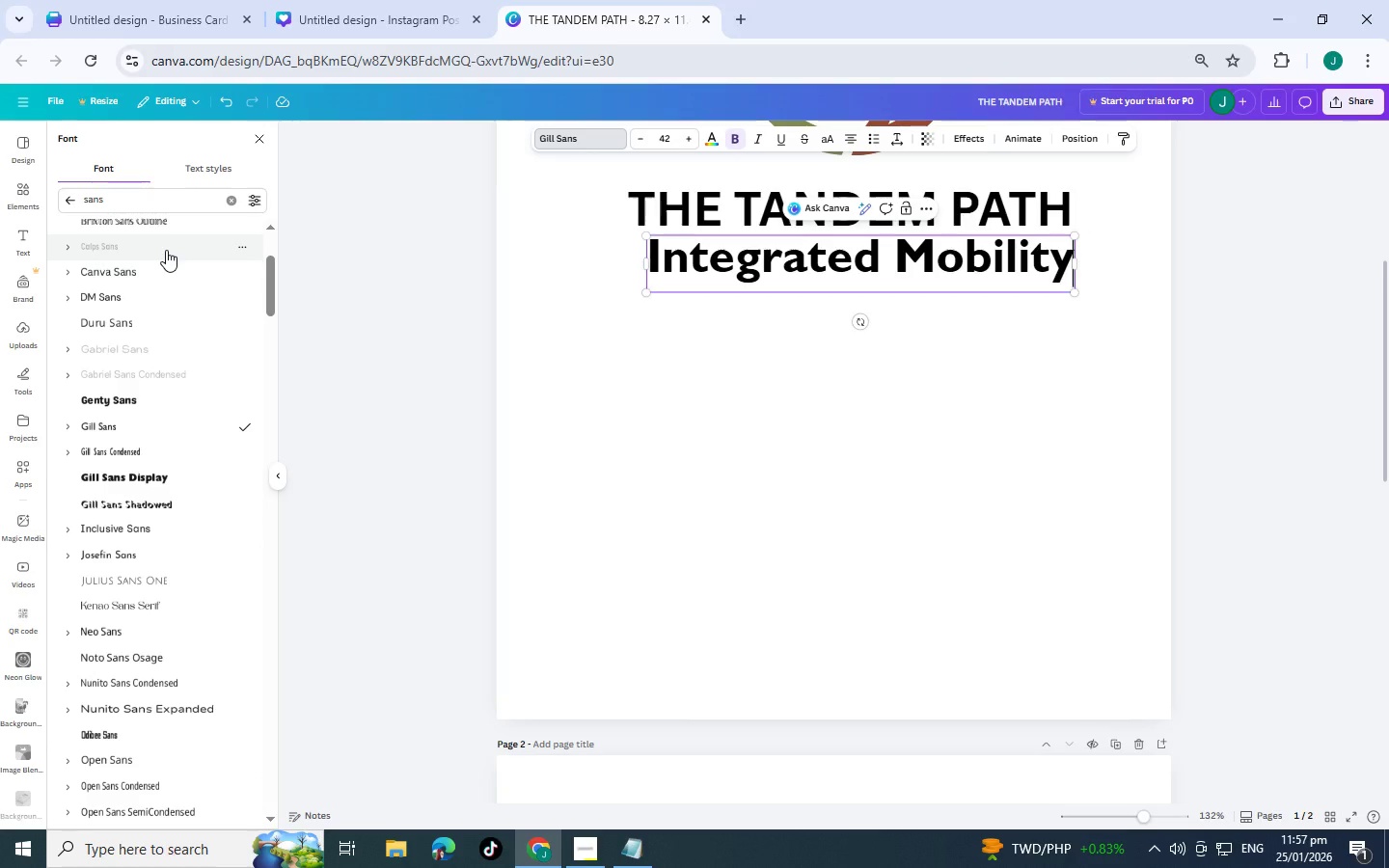 
left_click([166, 250])
 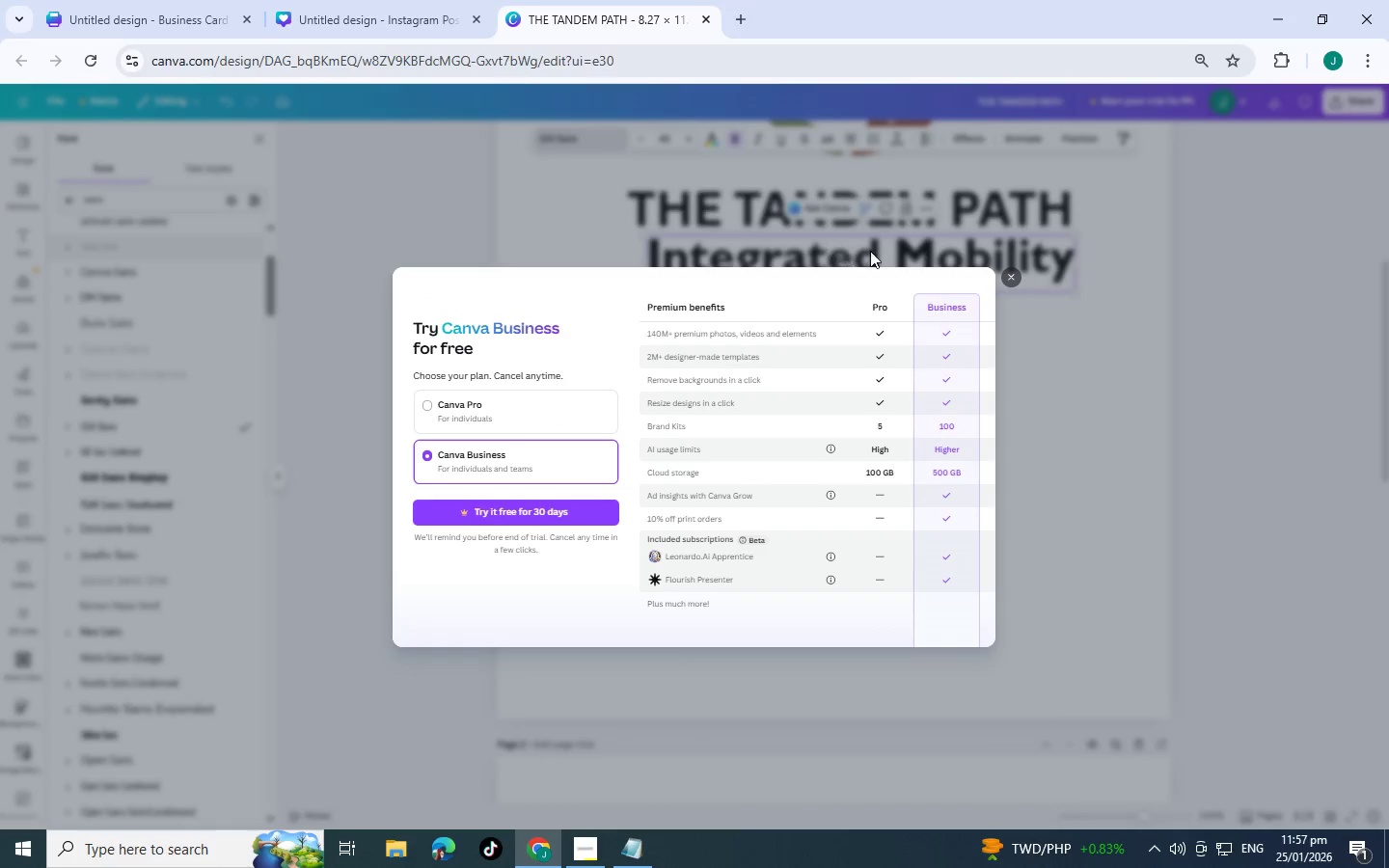 
left_click([1002, 273])
 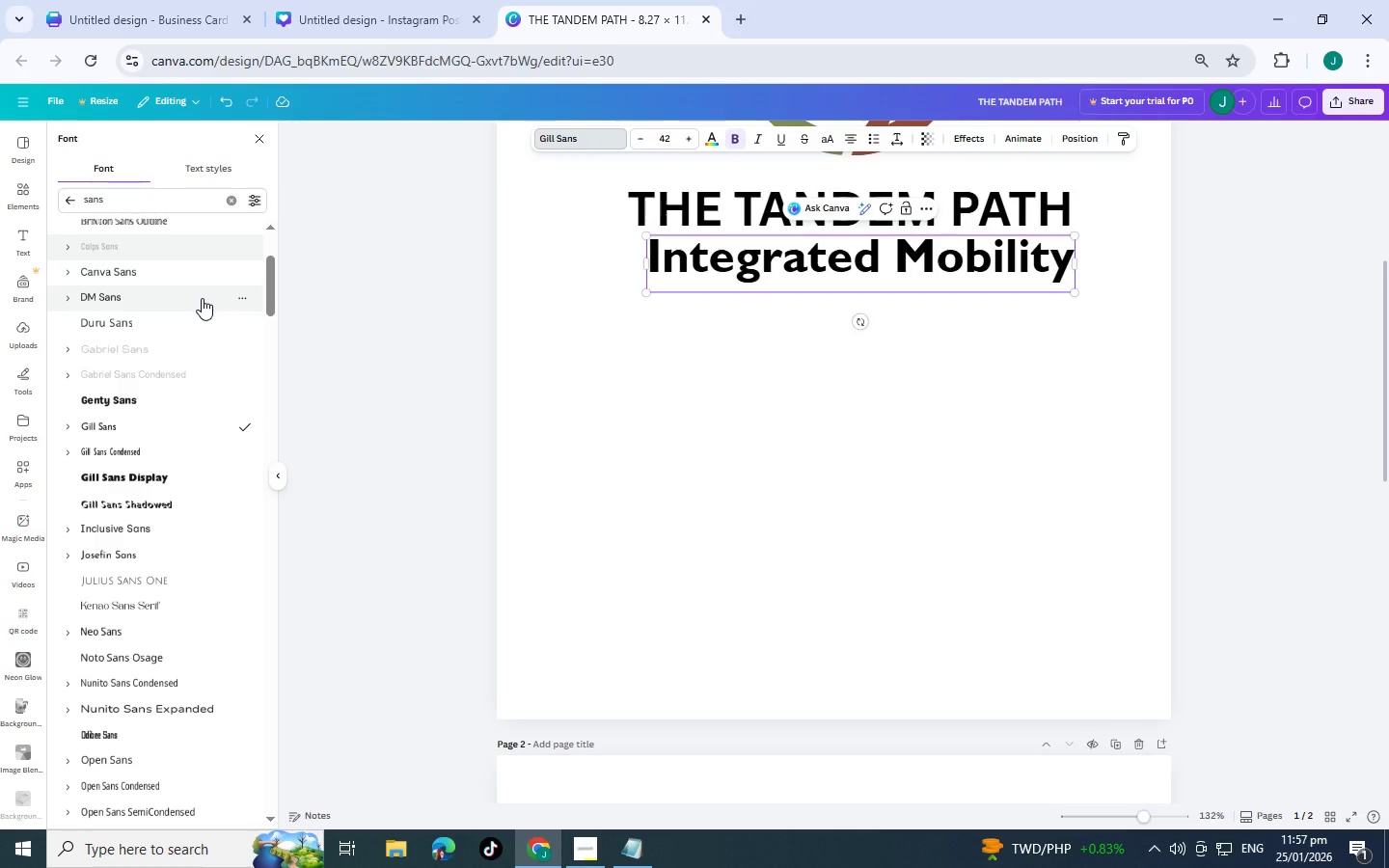 
scroll: coordinate [202, 296], scroll_direction: up, amount: 2.0
 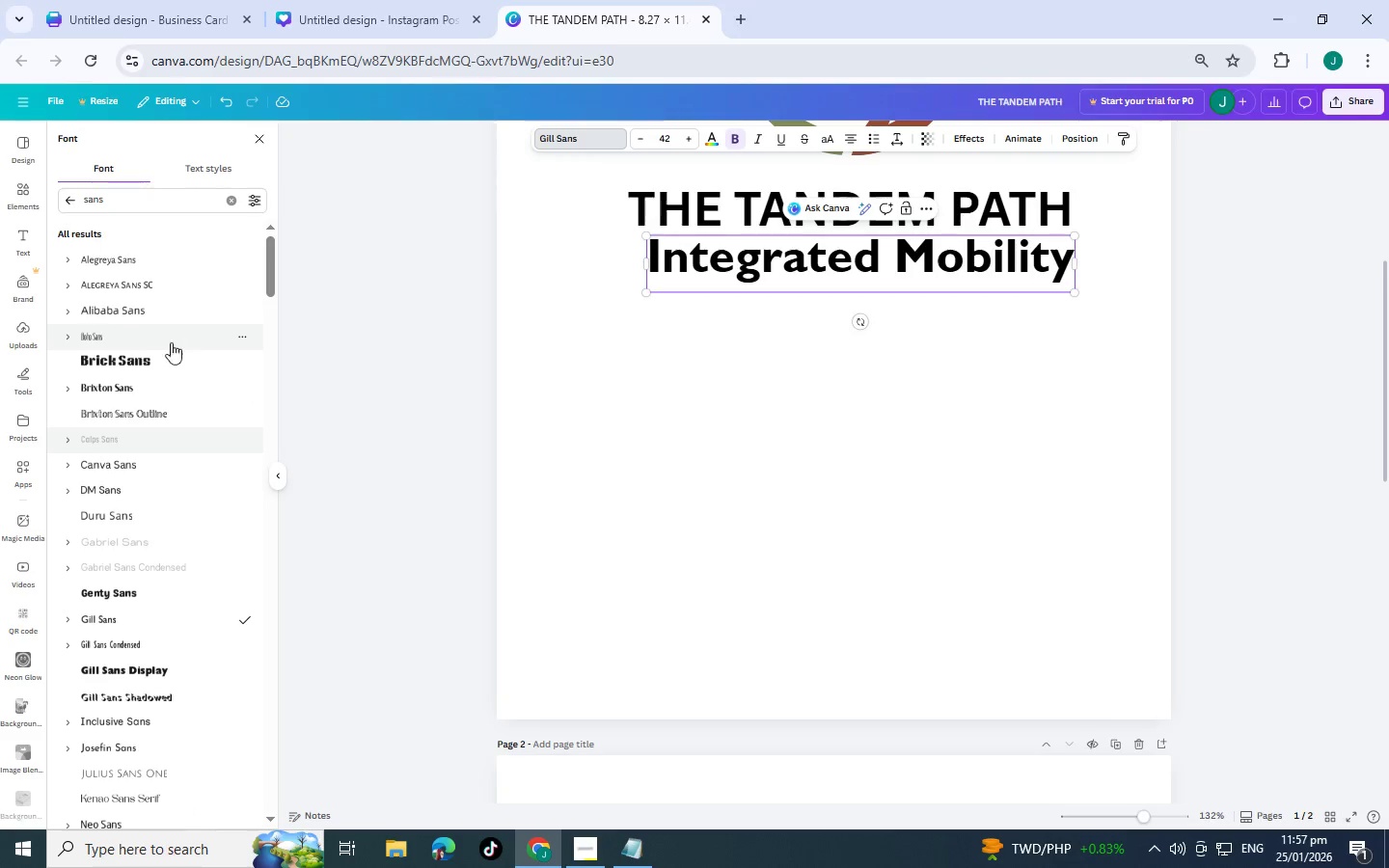 
left_click([152, 342])
 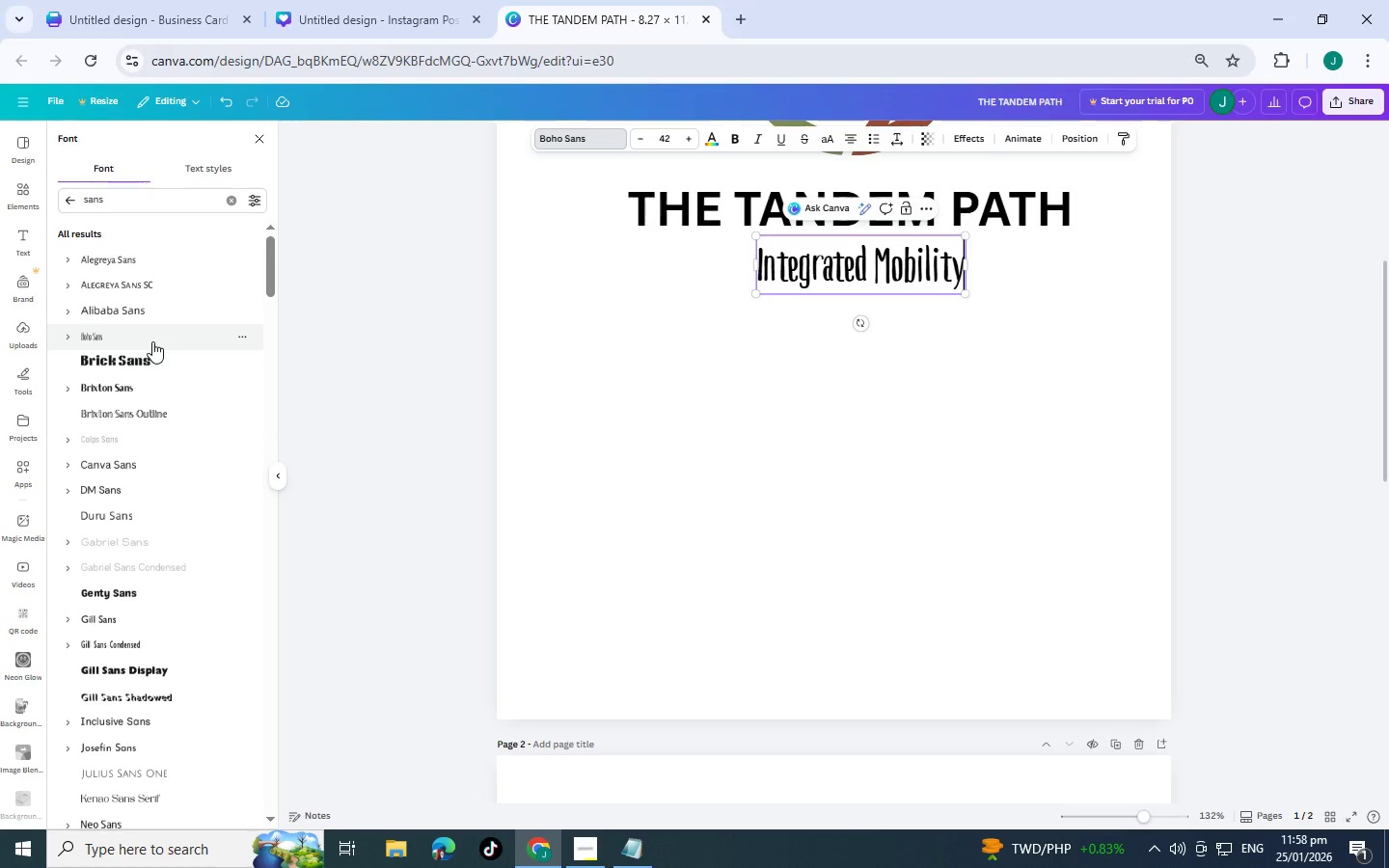 
scroll: coordinate [632, 385], scroll_direction: up, amount: 6.0
 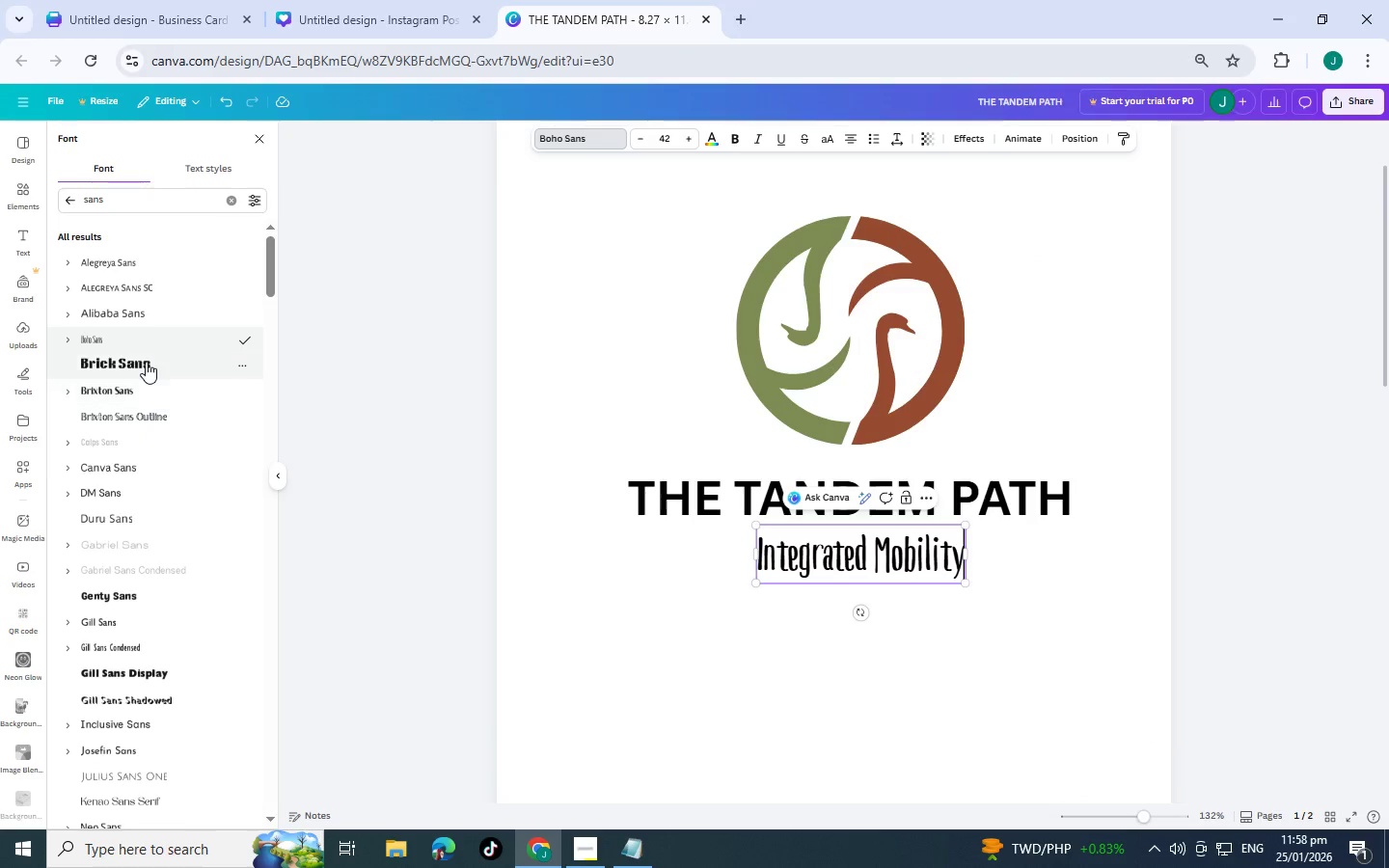 
left_click([135, 307])
 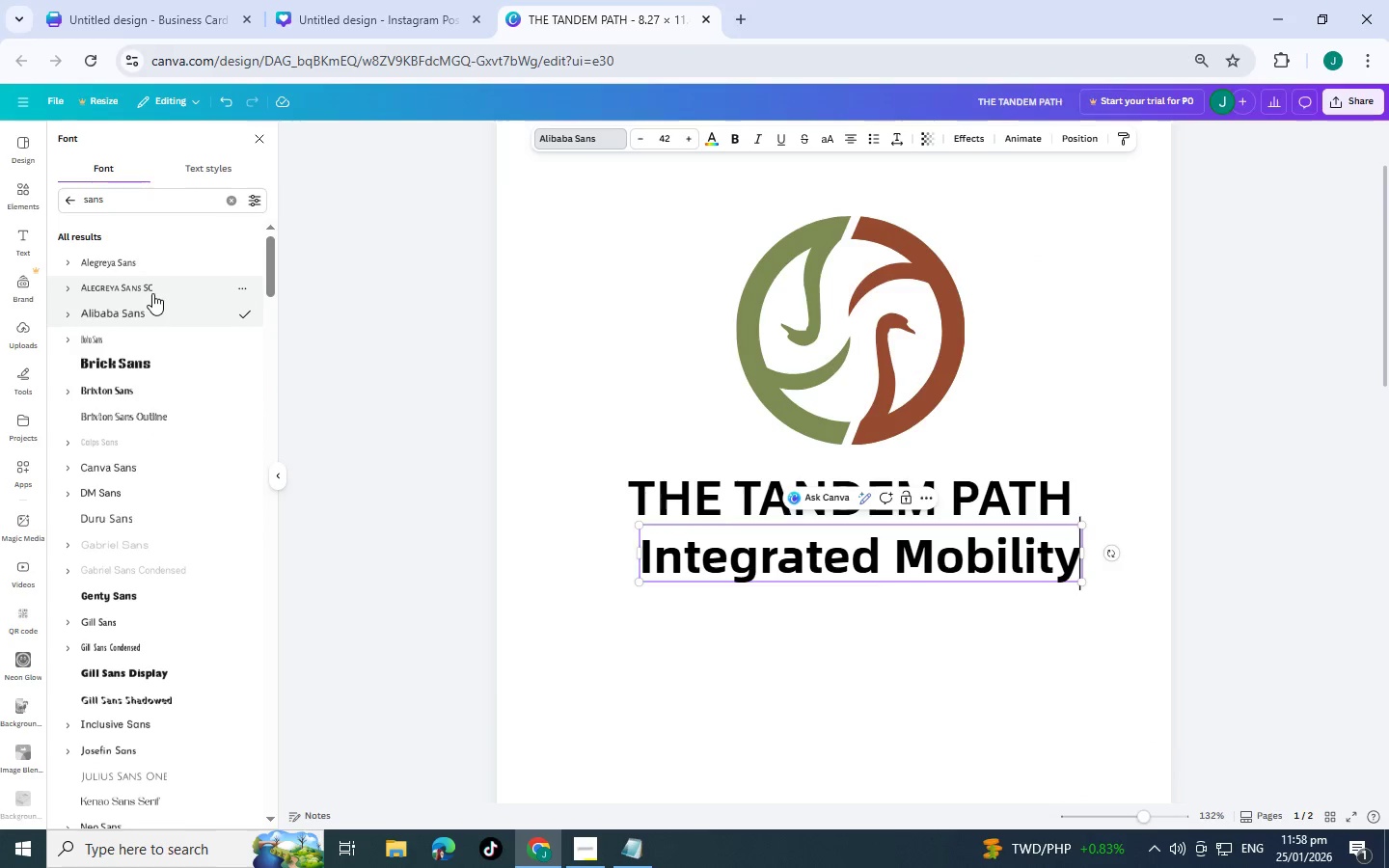 
left_click([152, 292])
 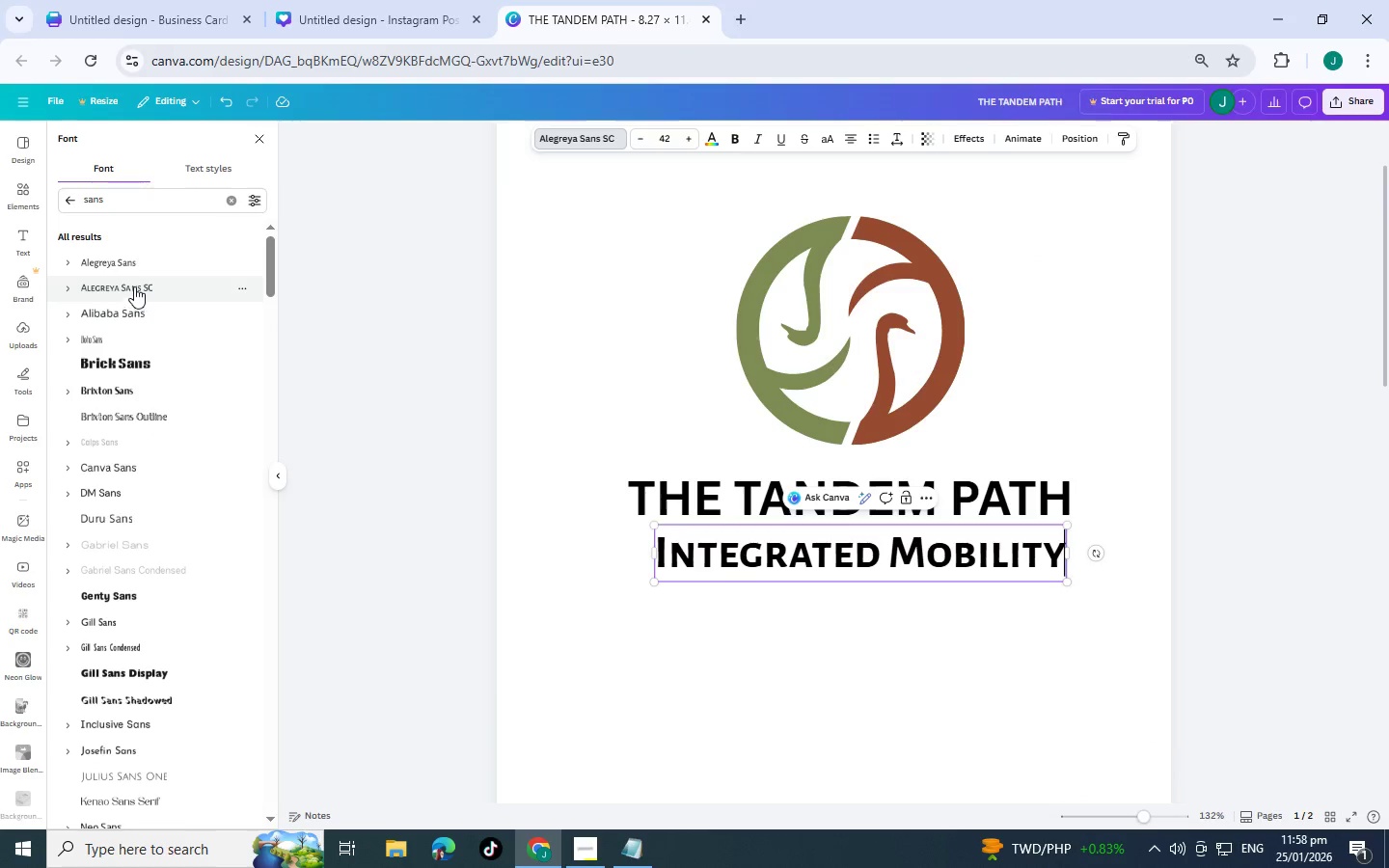 
left_click([133, 262])
 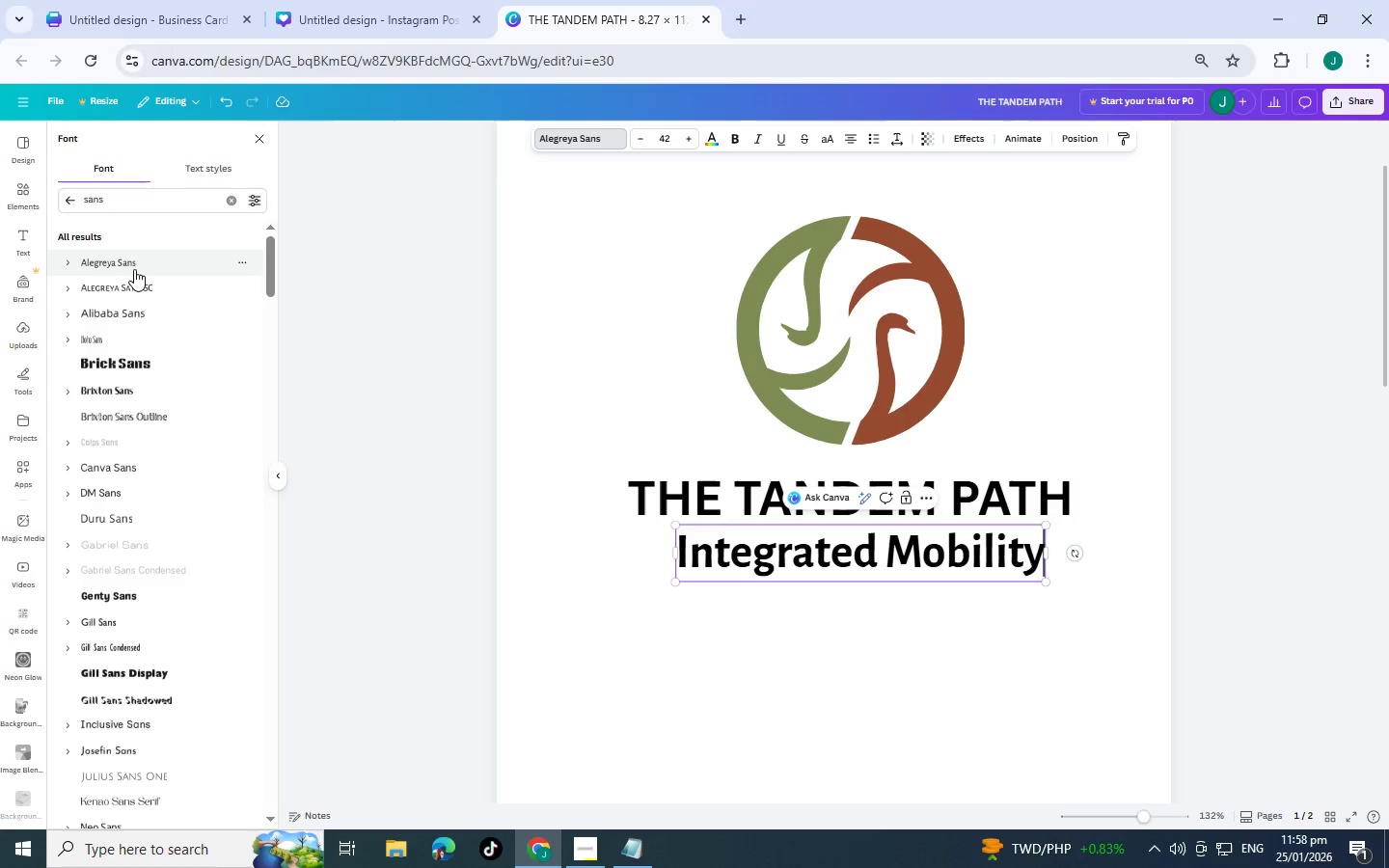 
wait(11.58)
 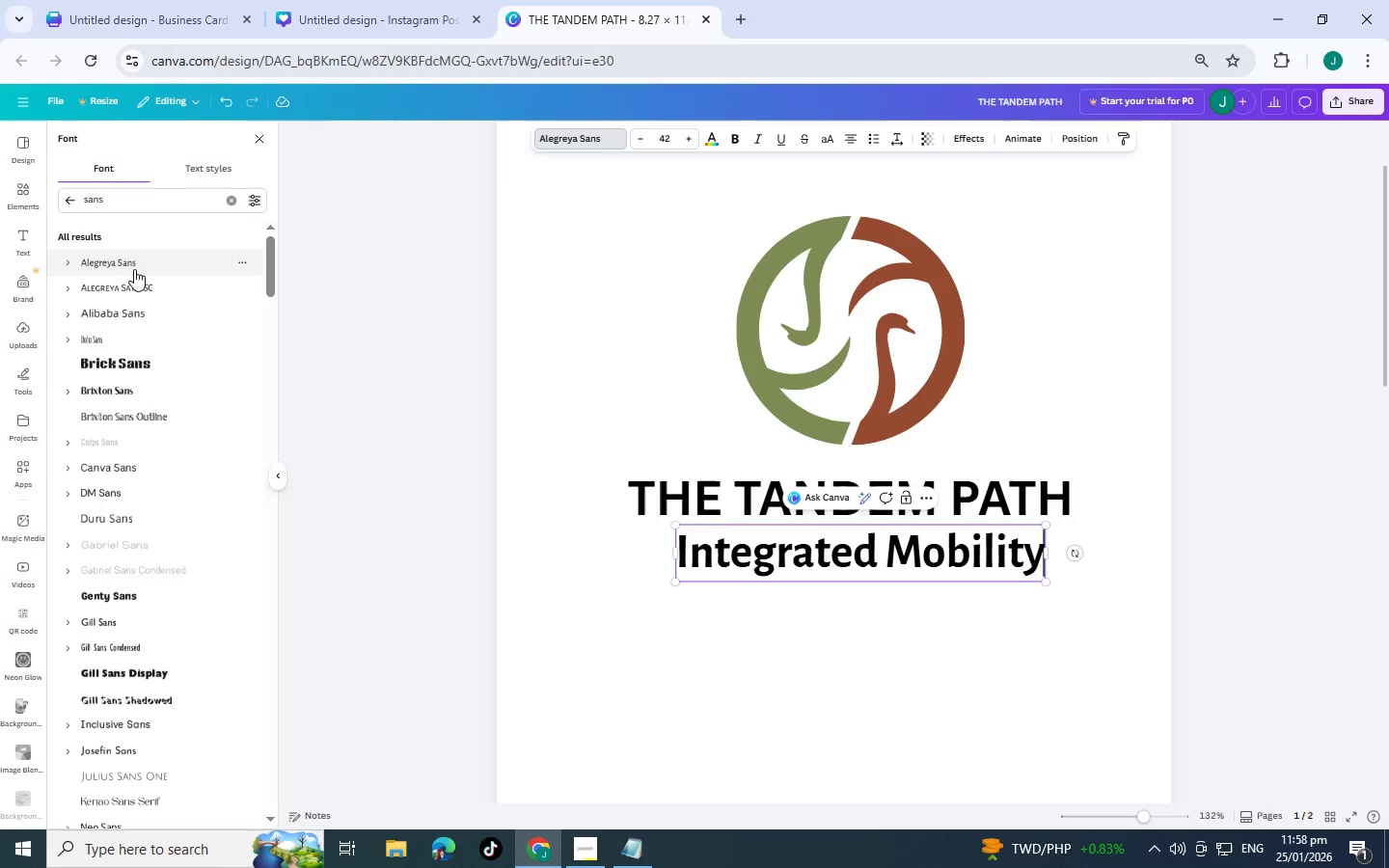 
scroll: coordinate [143, 274], scroll_direction: down, amount: 9.0
 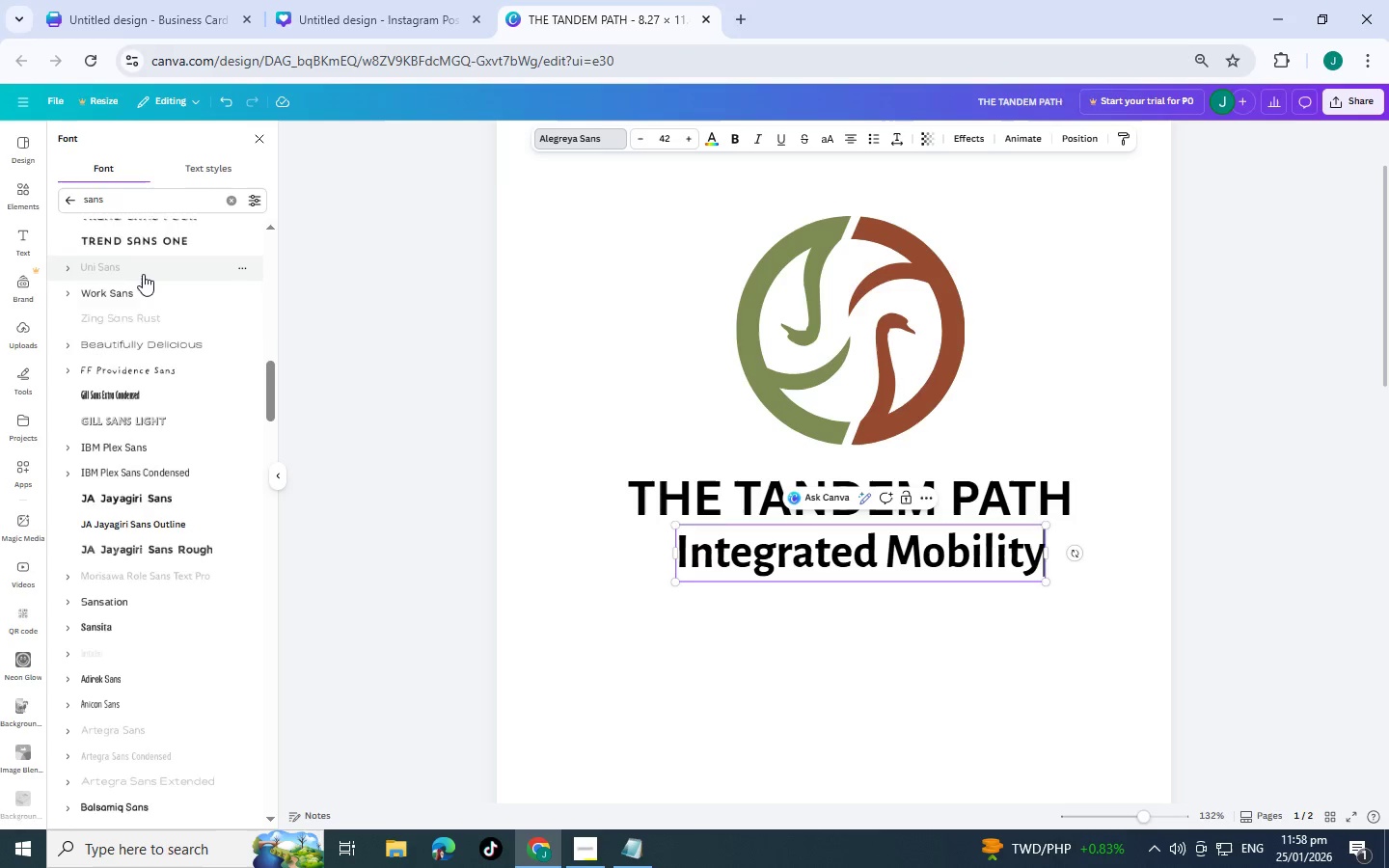 
scroll: coordinate [143, 274], scroll_direction: down, amount: 2.0
 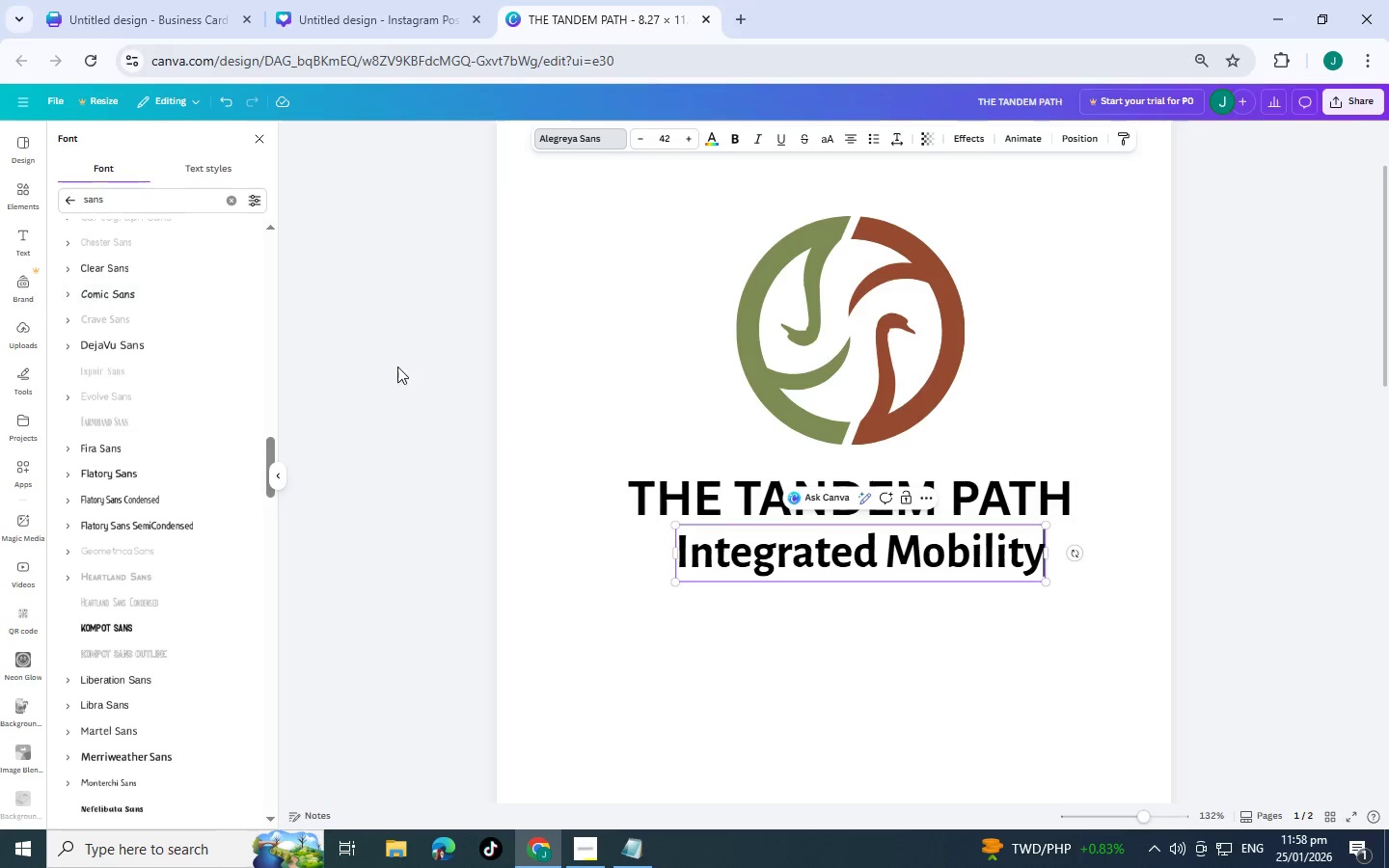 
left_click([593, 837])